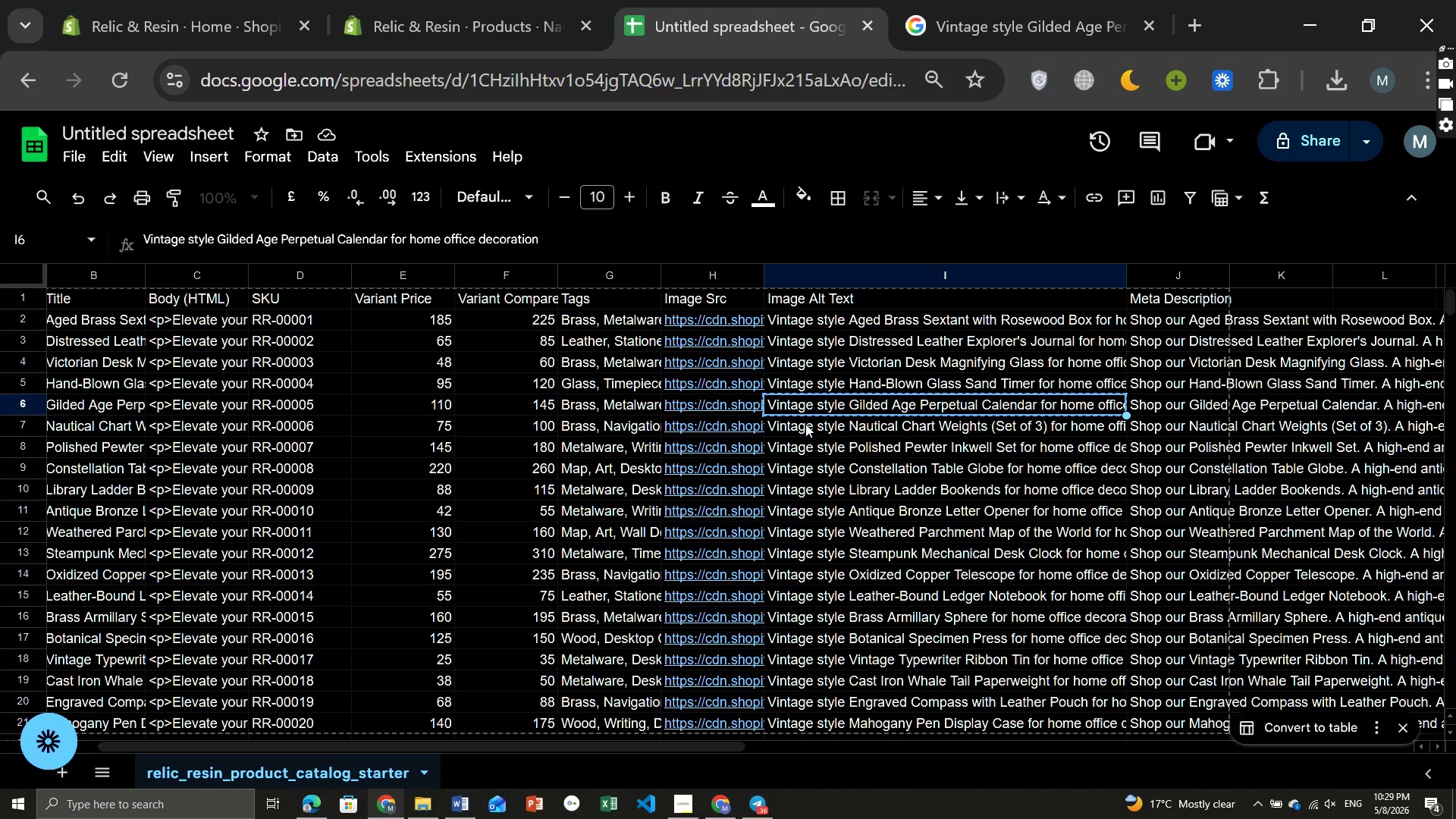 
left_click([805, 424])
 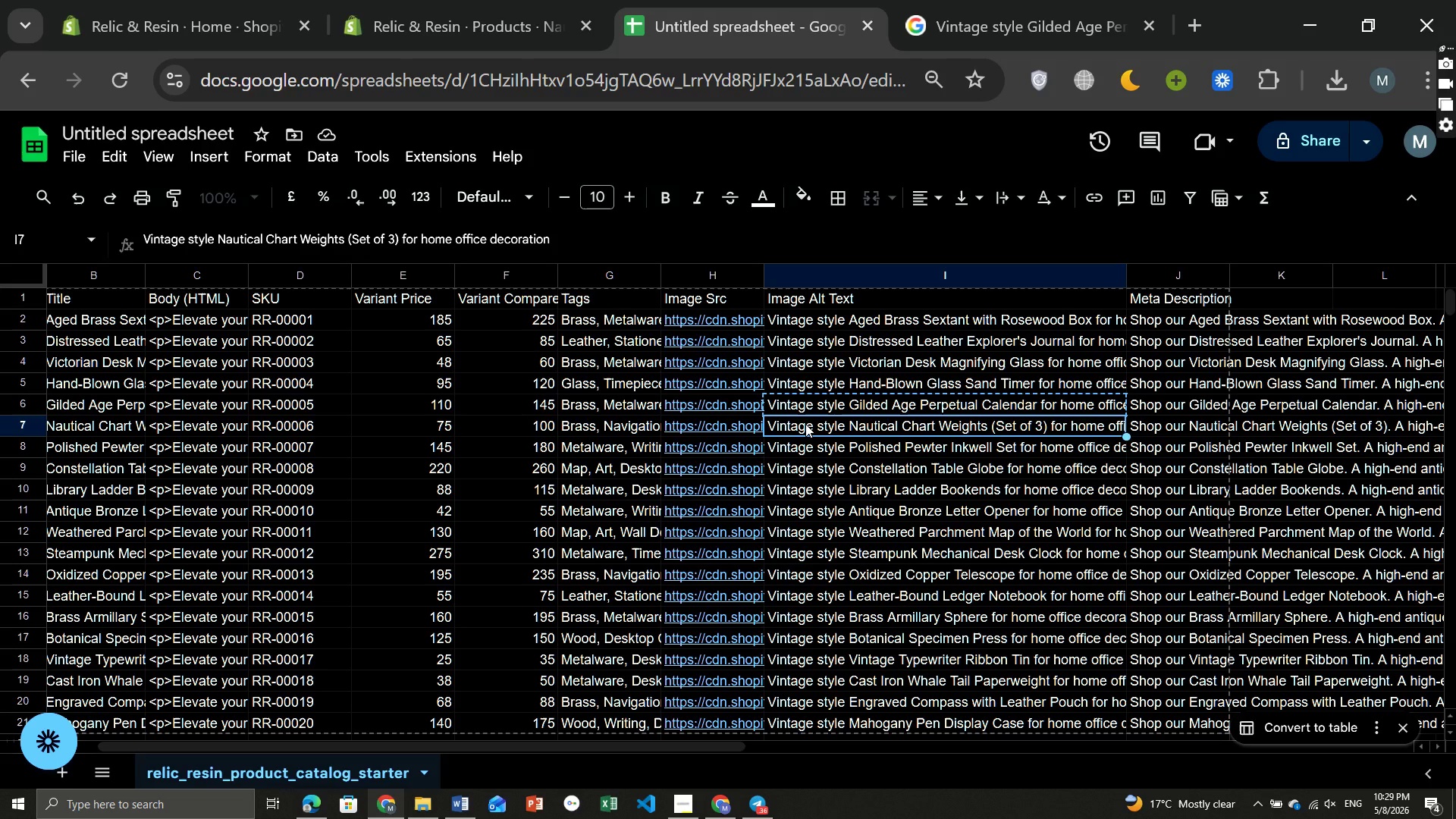 
key(Control+ControlLeft)
 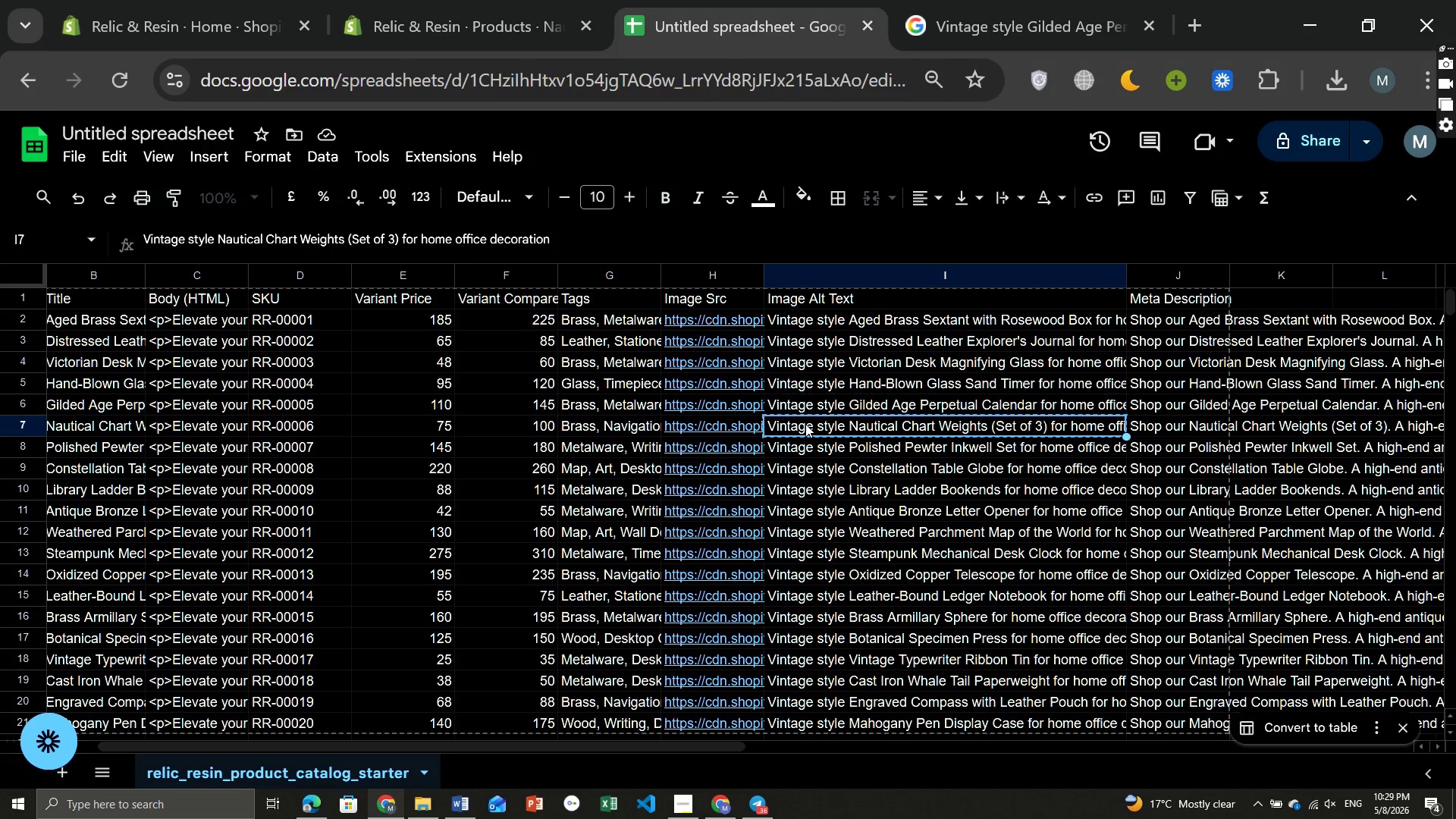 
key(Control+C)
 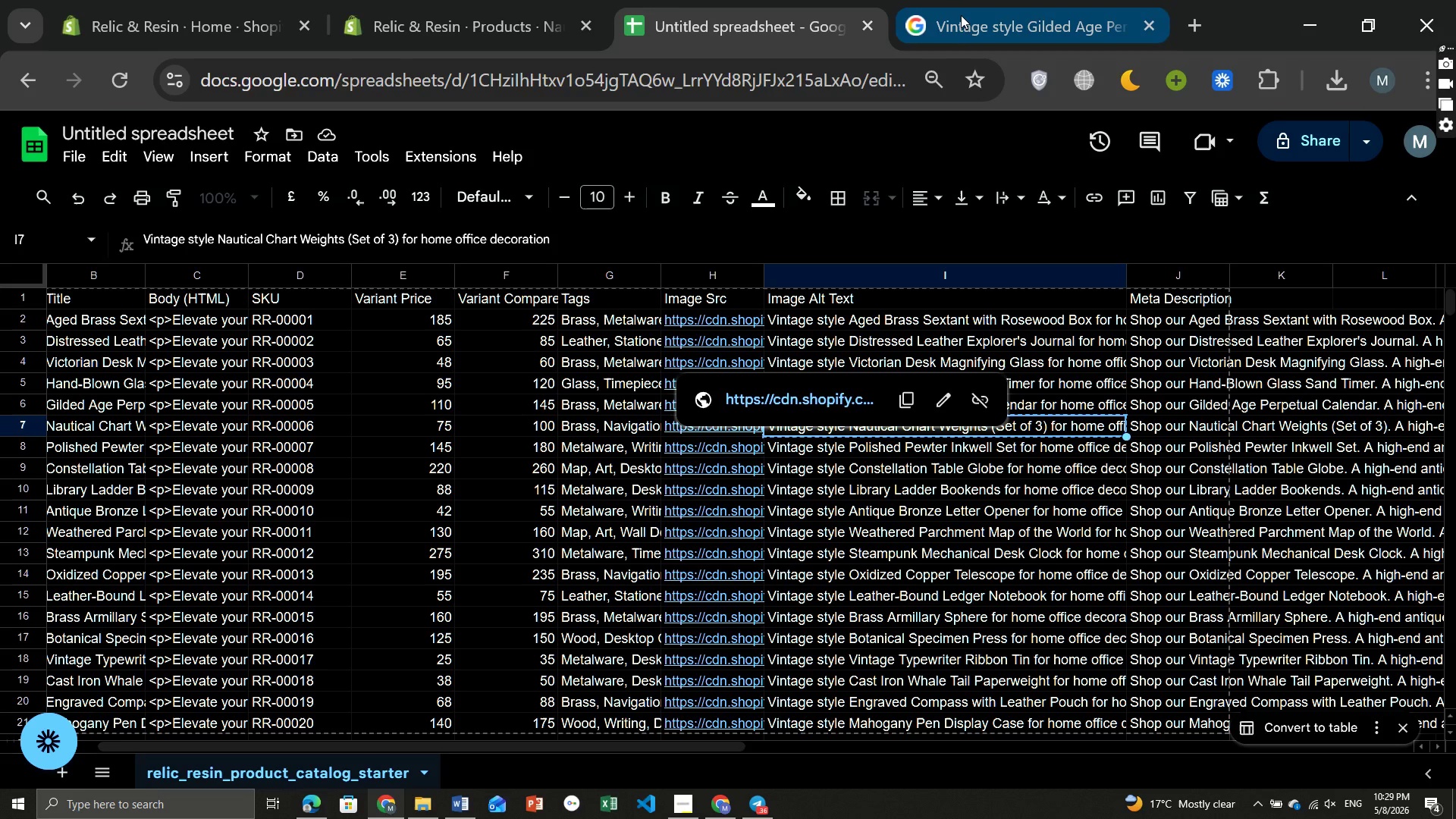 
left_click([975, 15])
 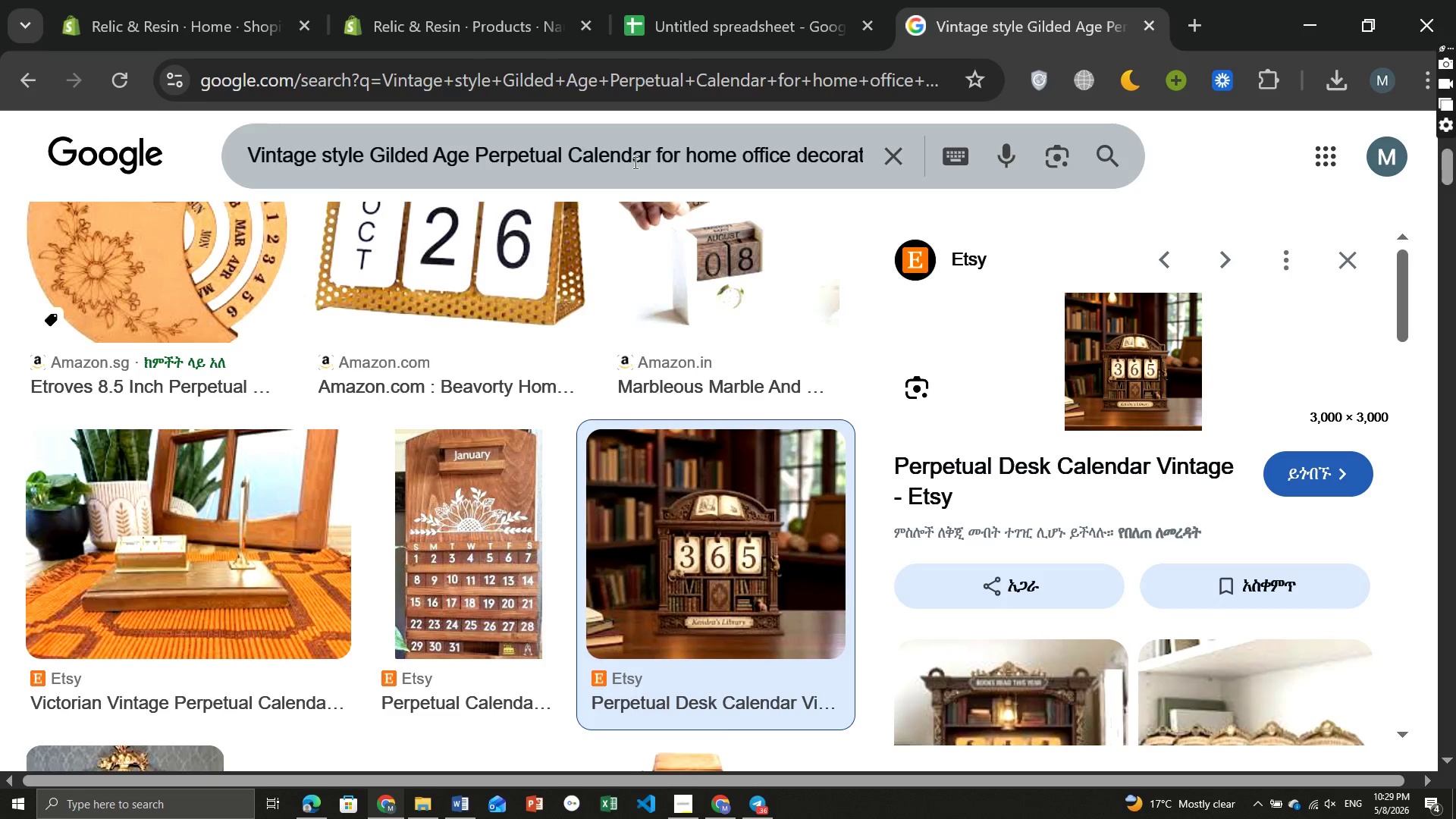 
left_click([634, 162])
 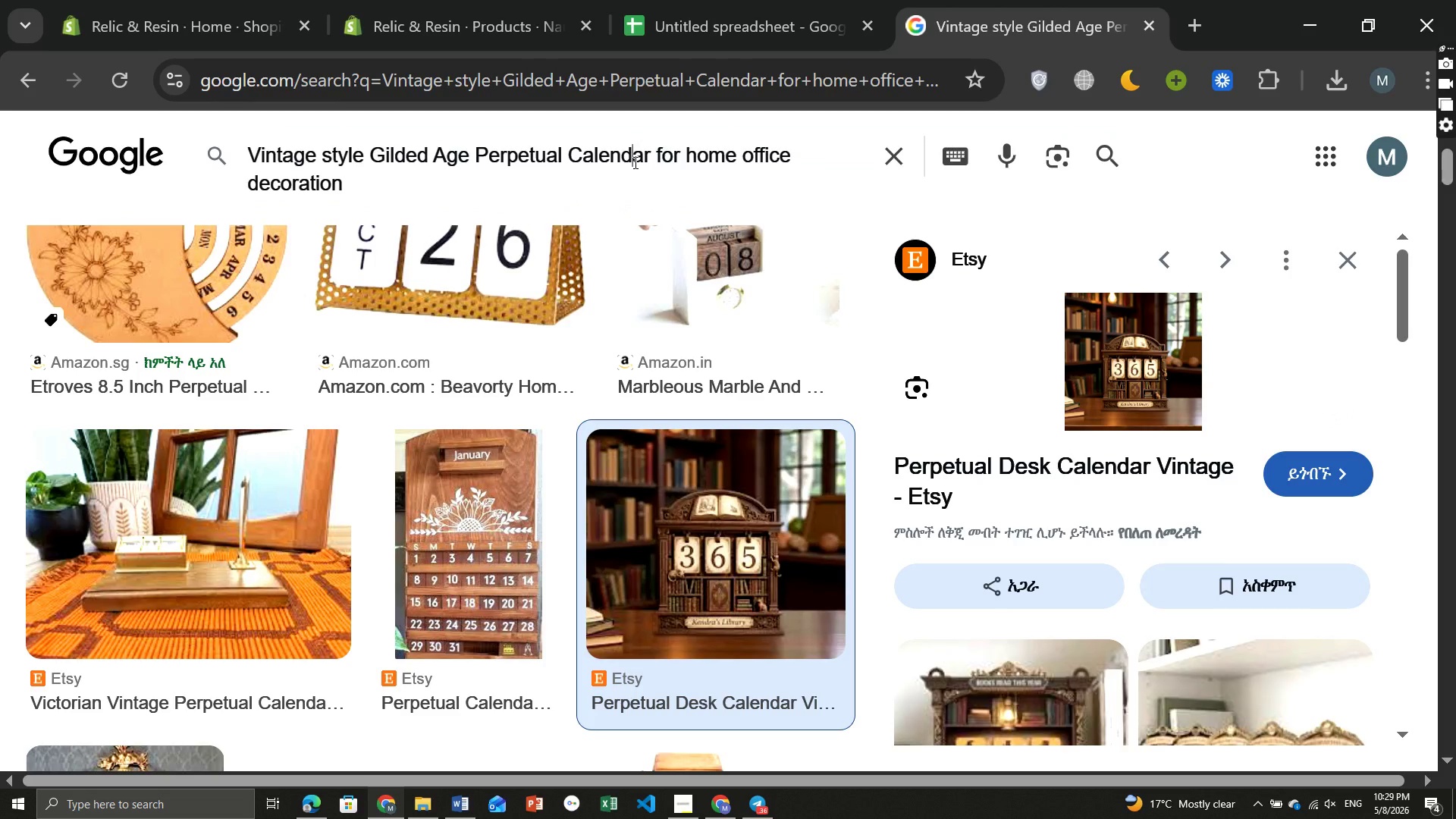 
key(Control+ControlLeft)
 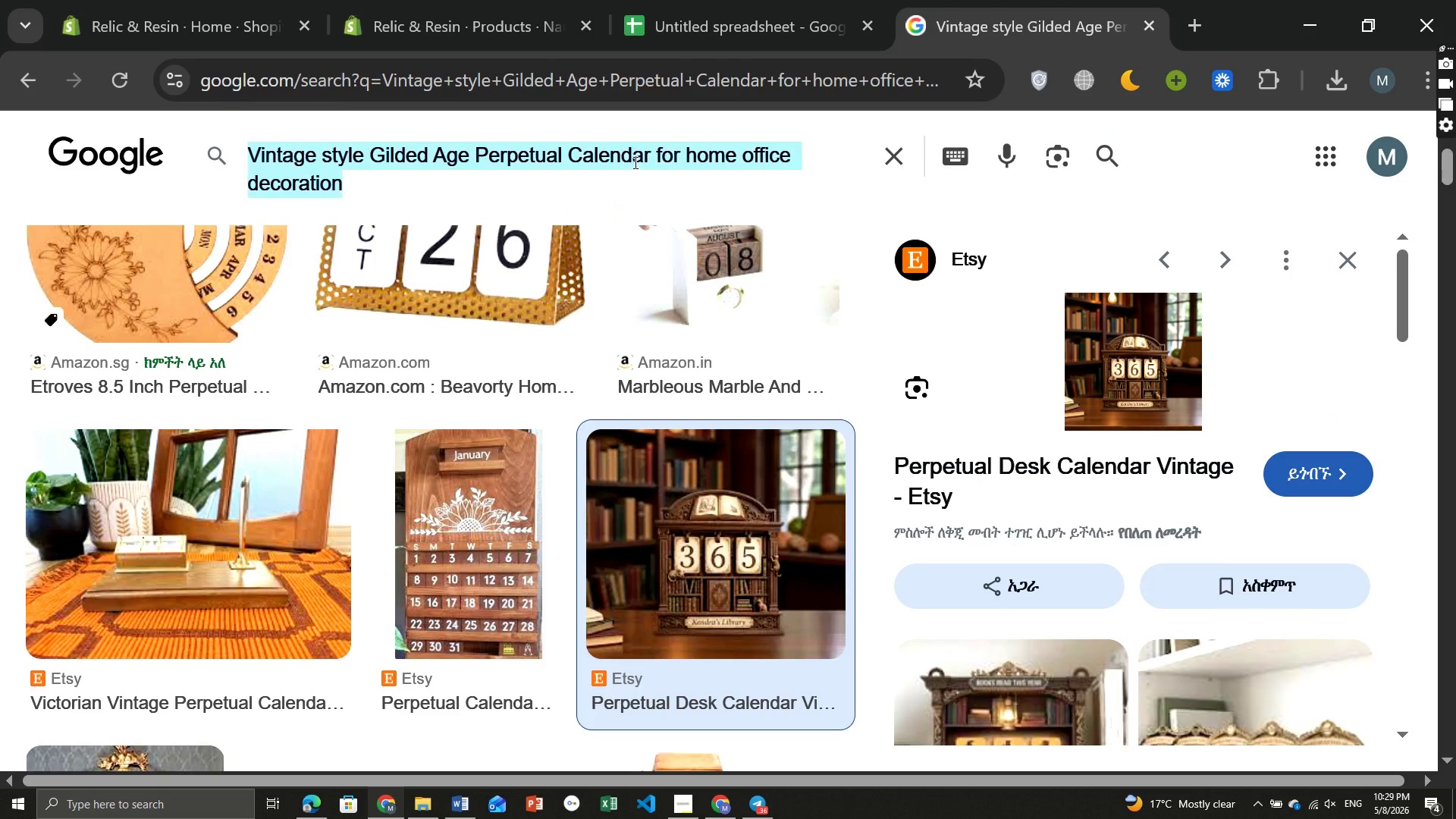 
key(Control+A)
 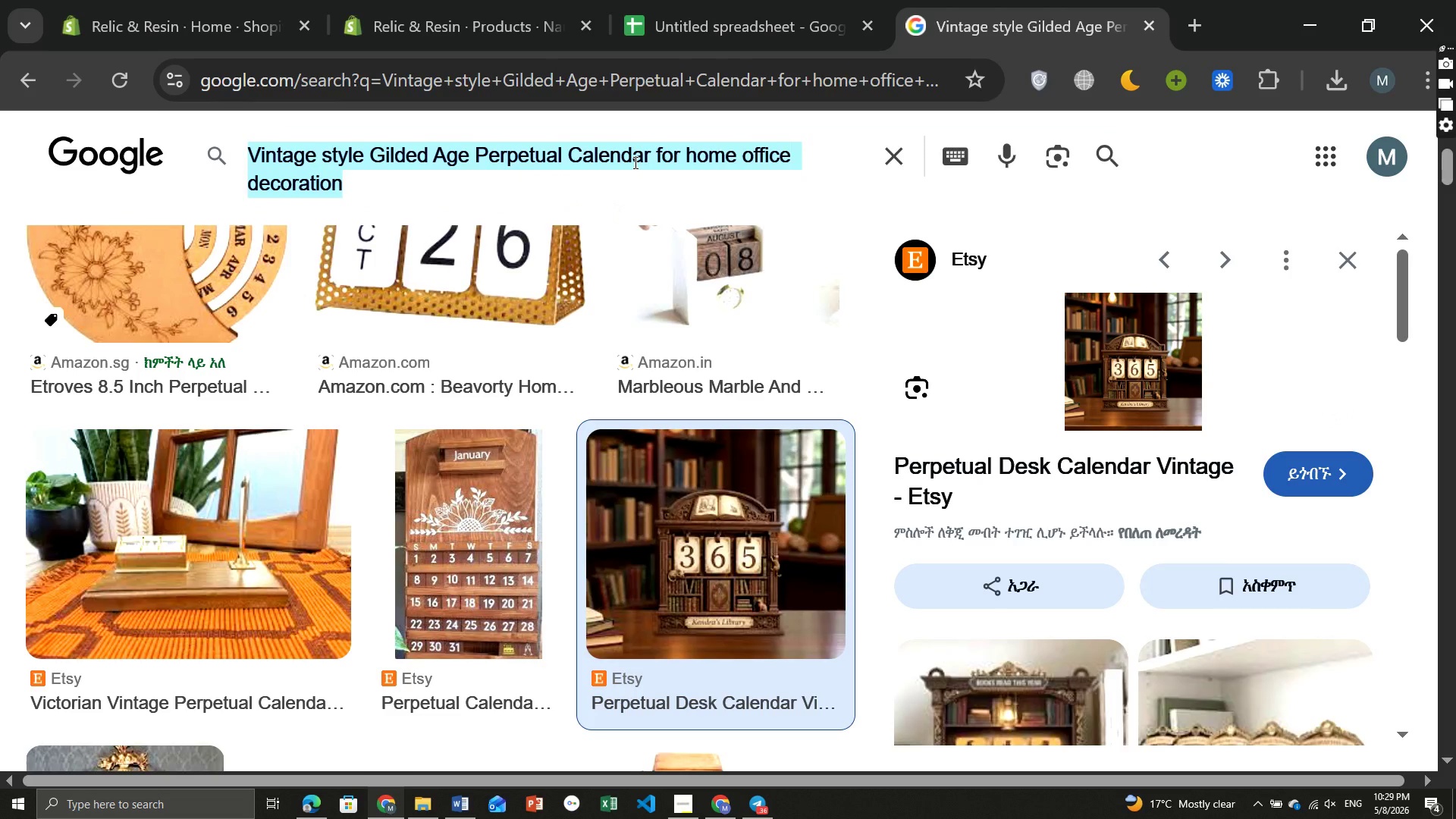 
key(Control+ControlLeft)
 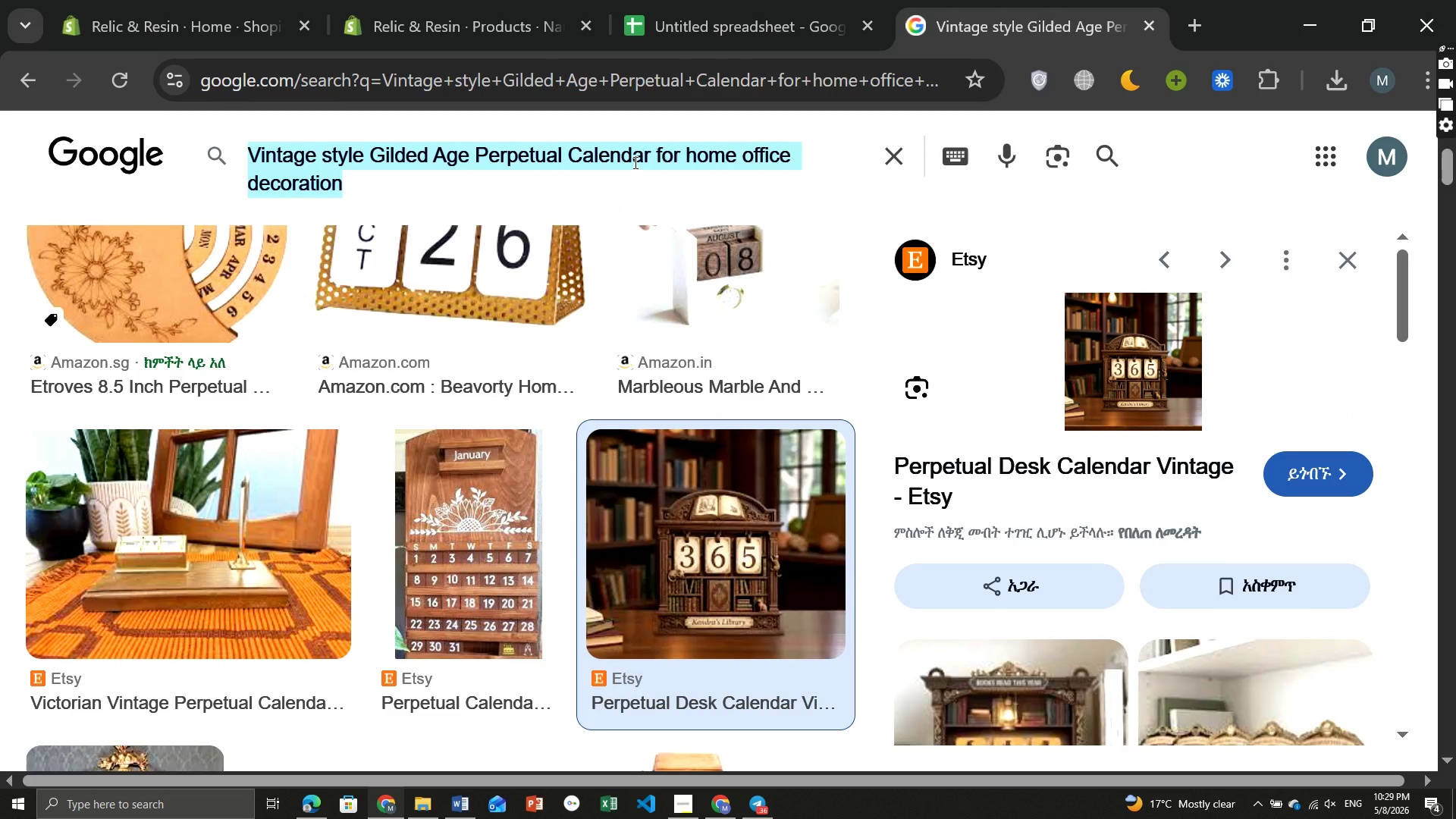 
key(Control+C)
 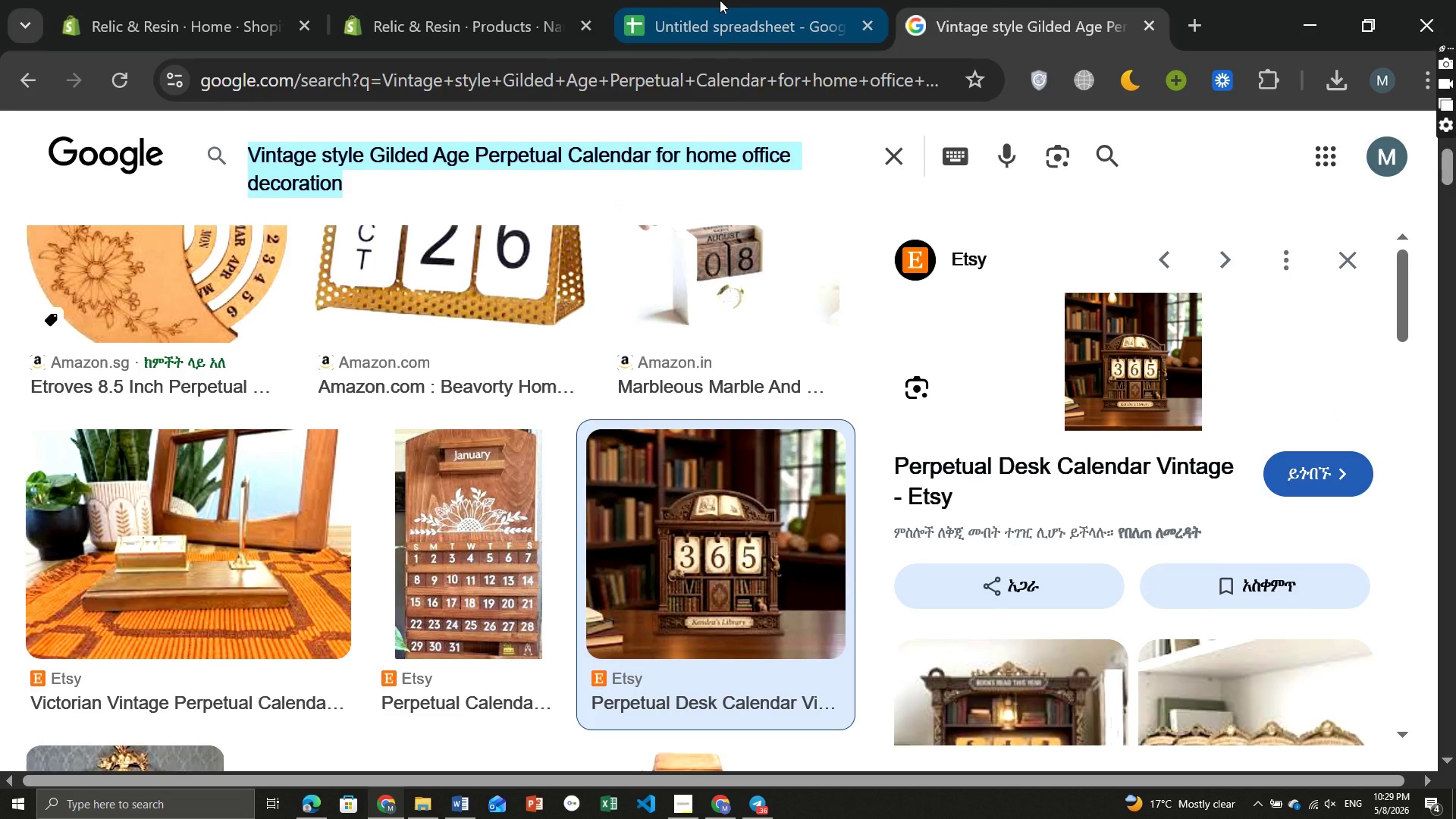 
left_click([720, 0])
 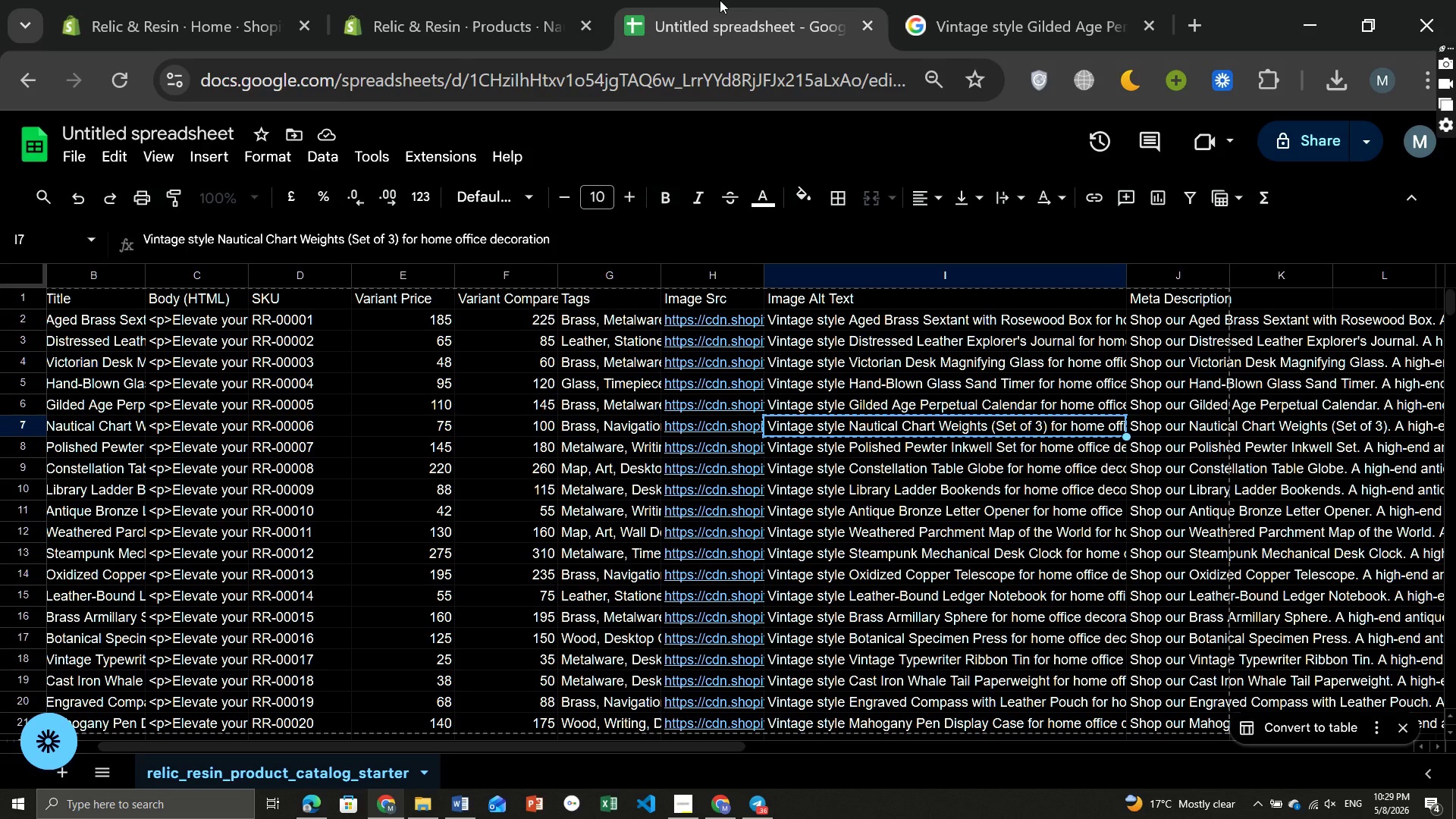 
key(Control+ControlLeft)
 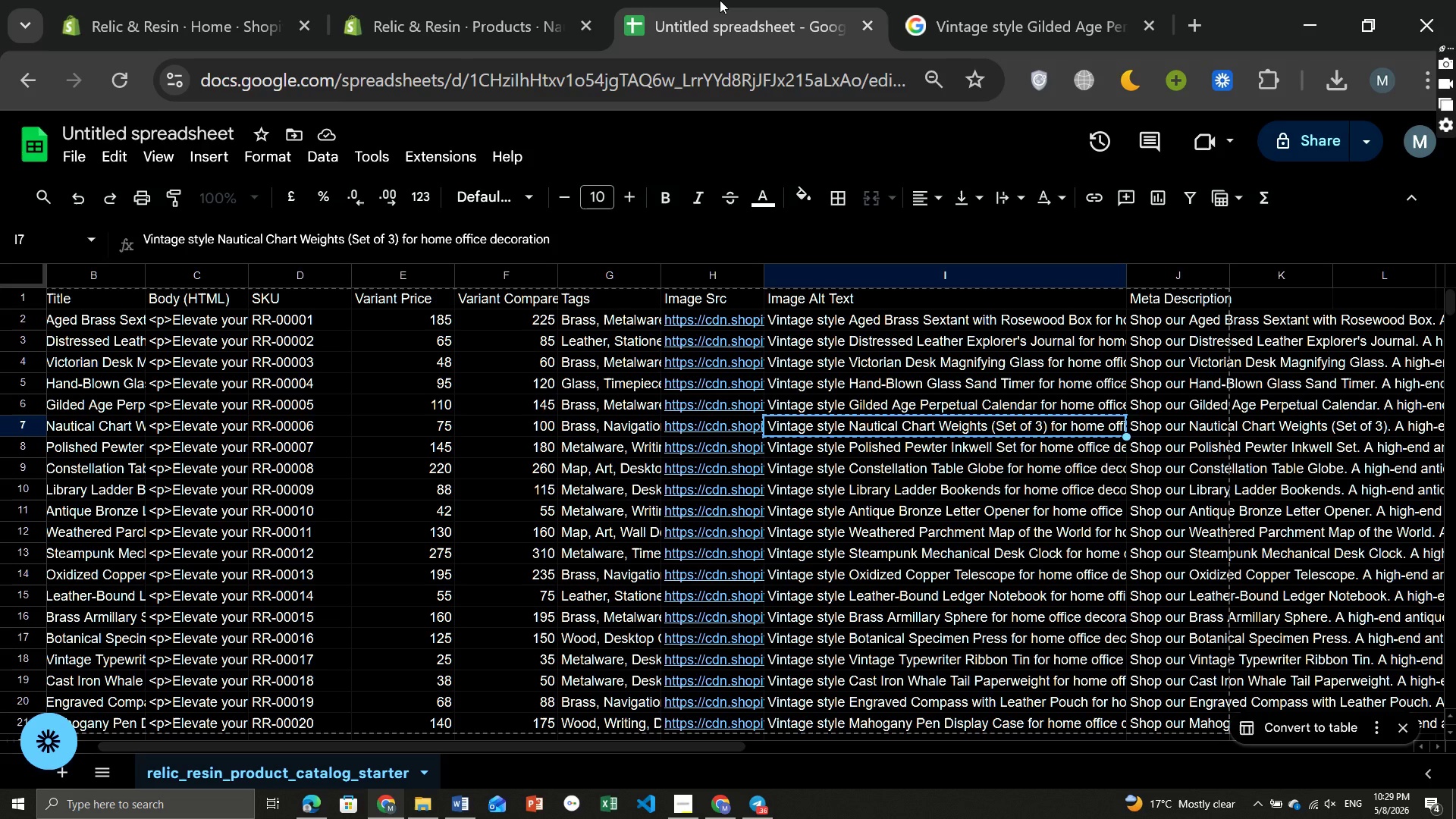 
key(Control+C)
 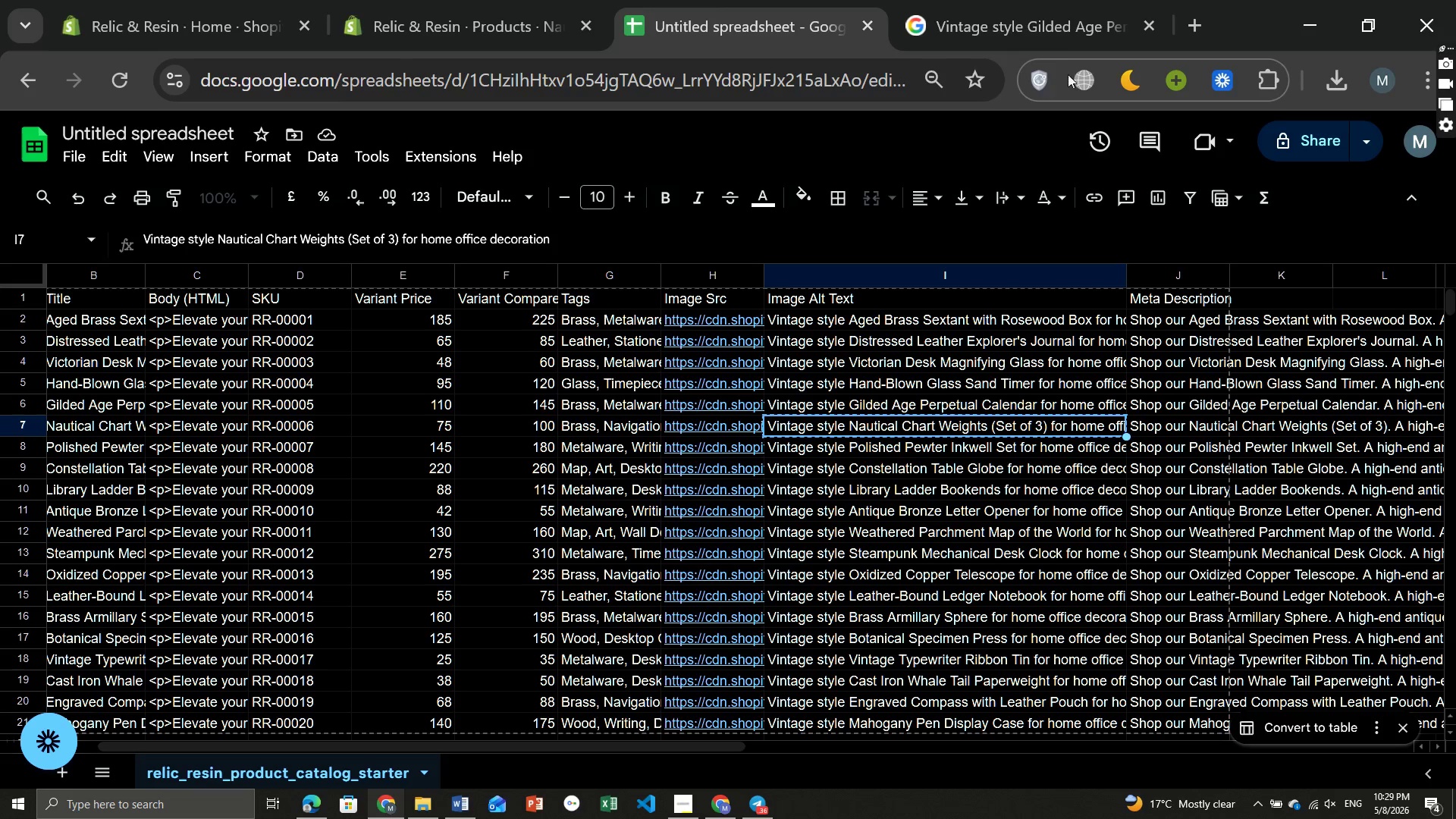 
left_click([1019, 0])
 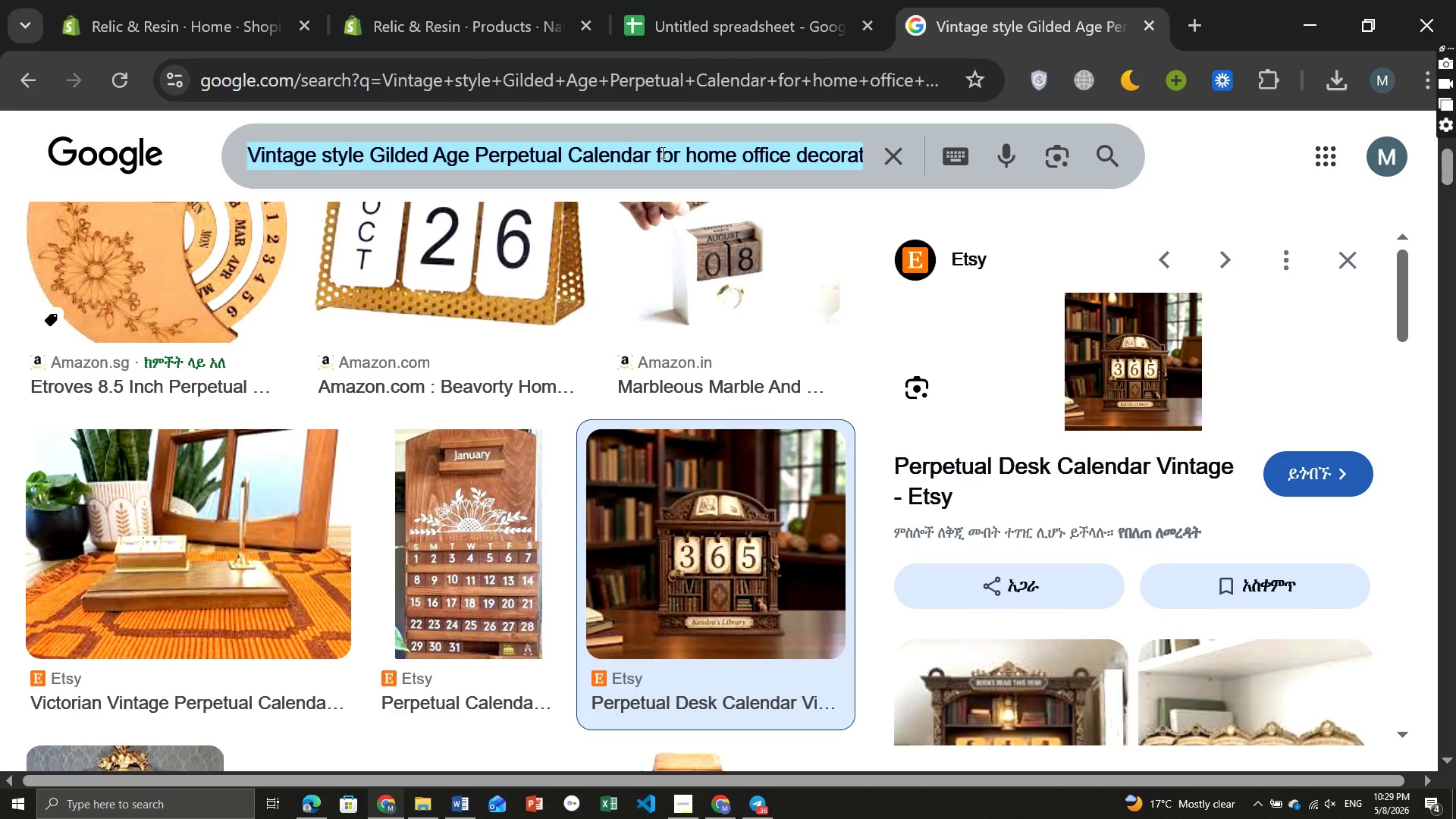 
key(Control+V)
 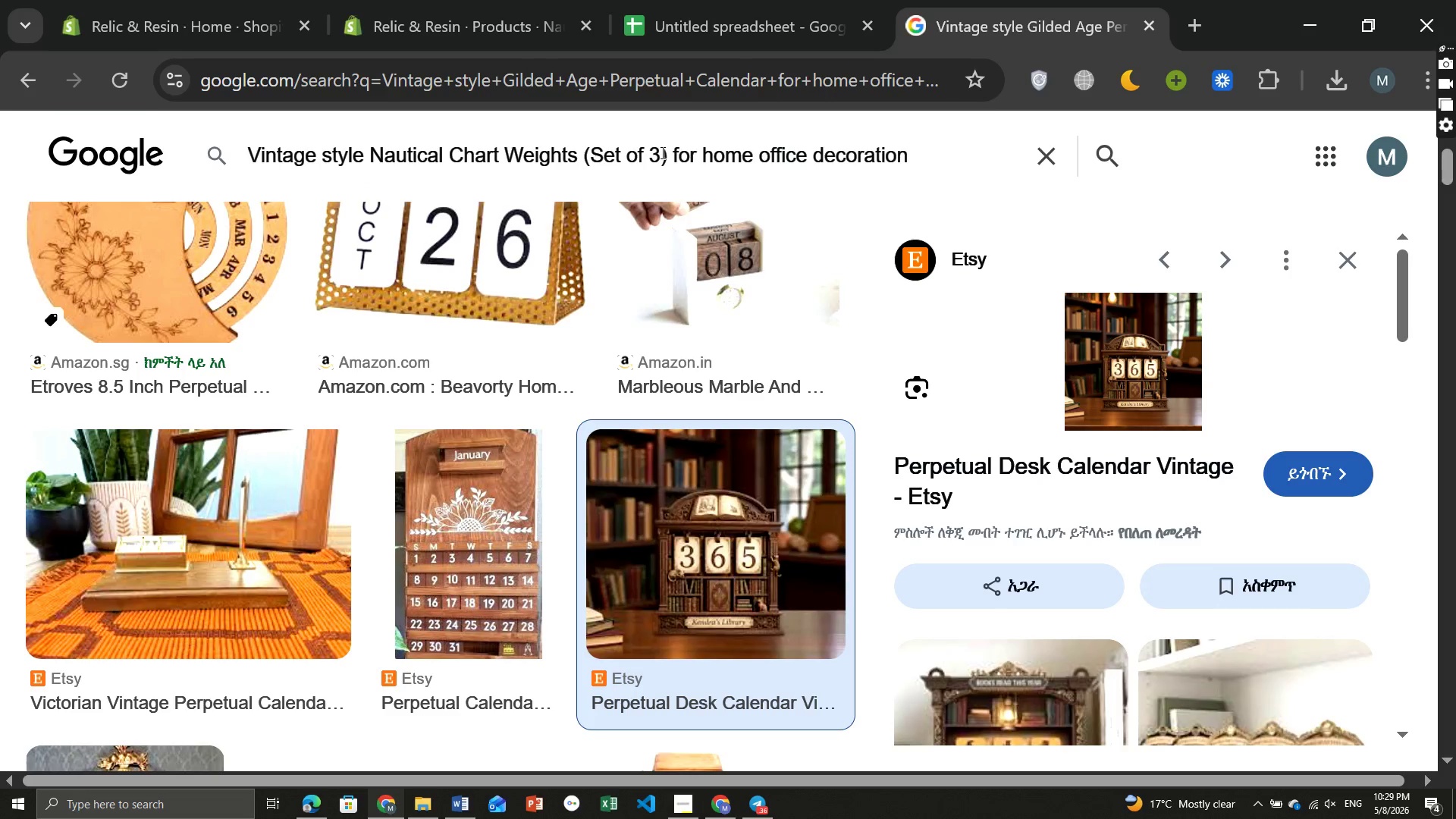 
key(Enter)
 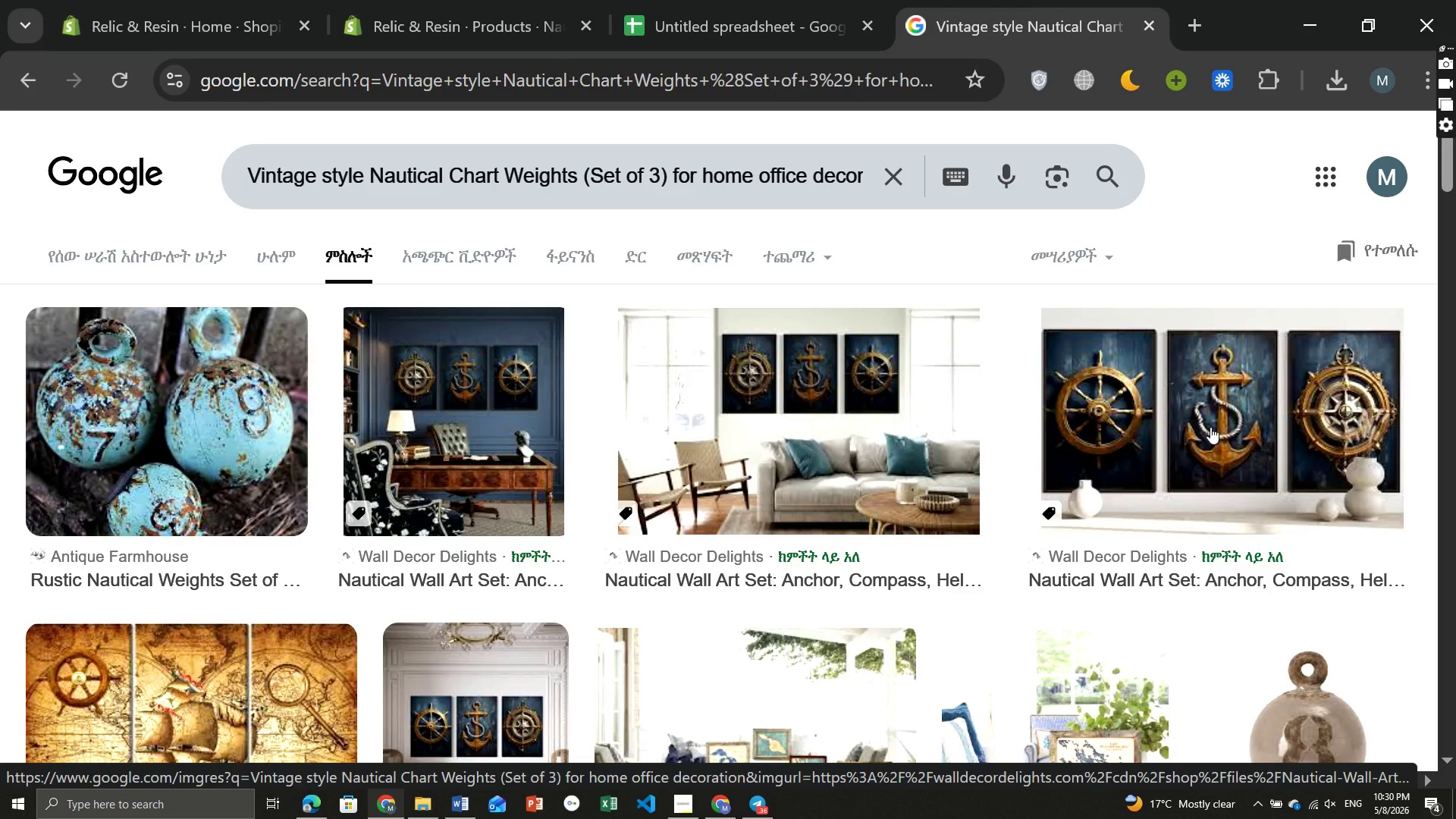 
wait(39.27)
 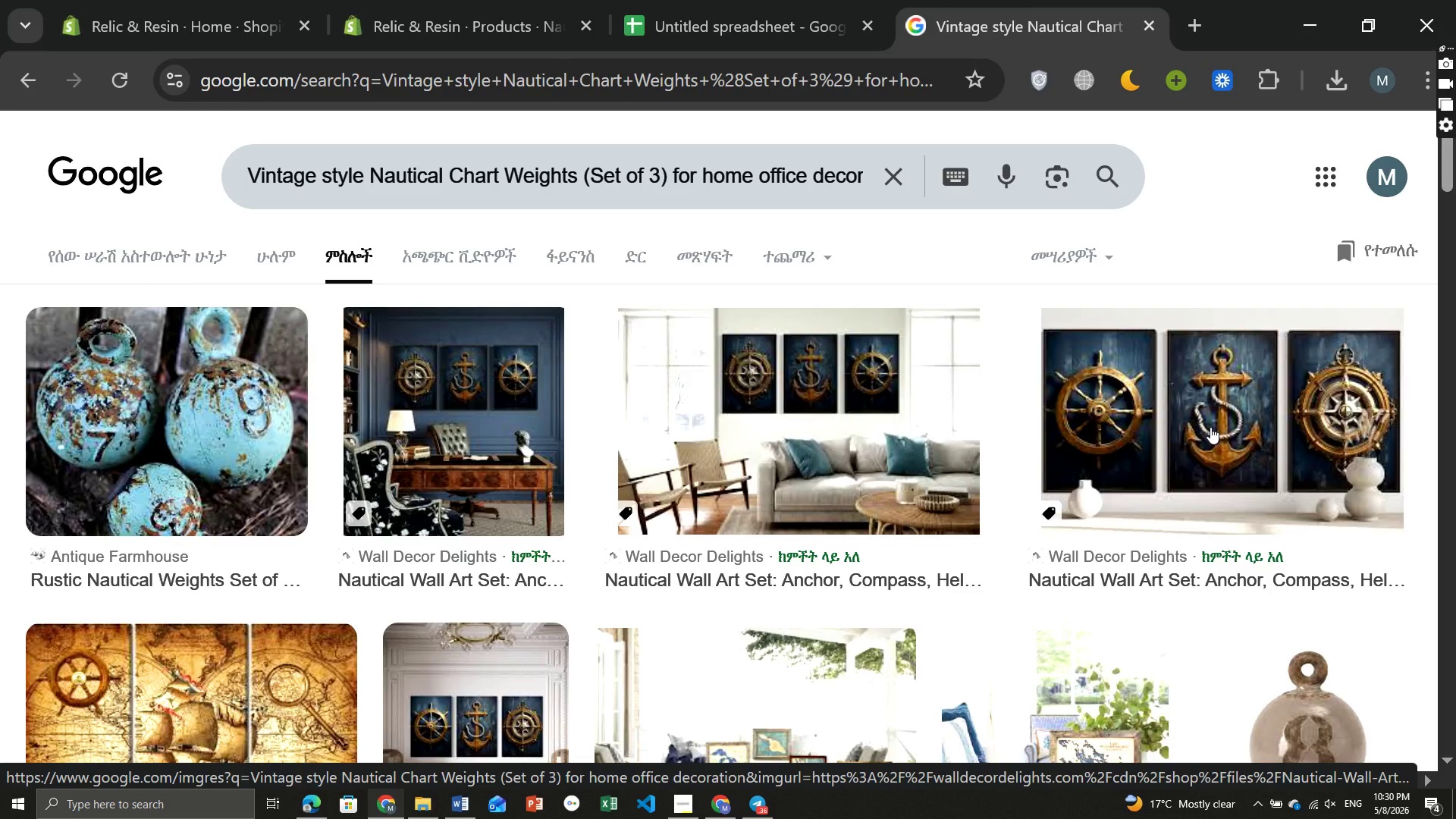 
left_click([509, 395])
 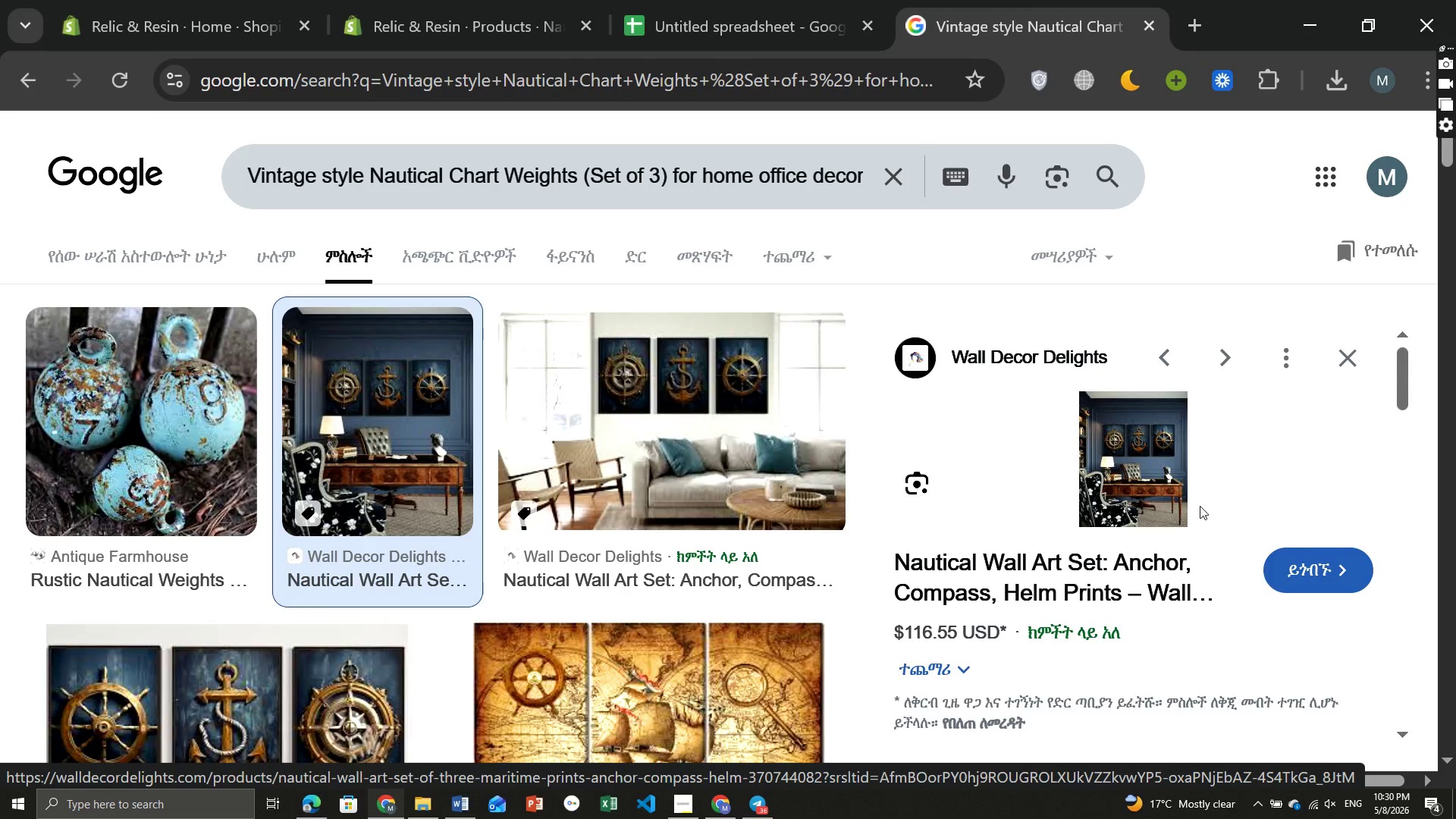 
left_click([1153, 469])
 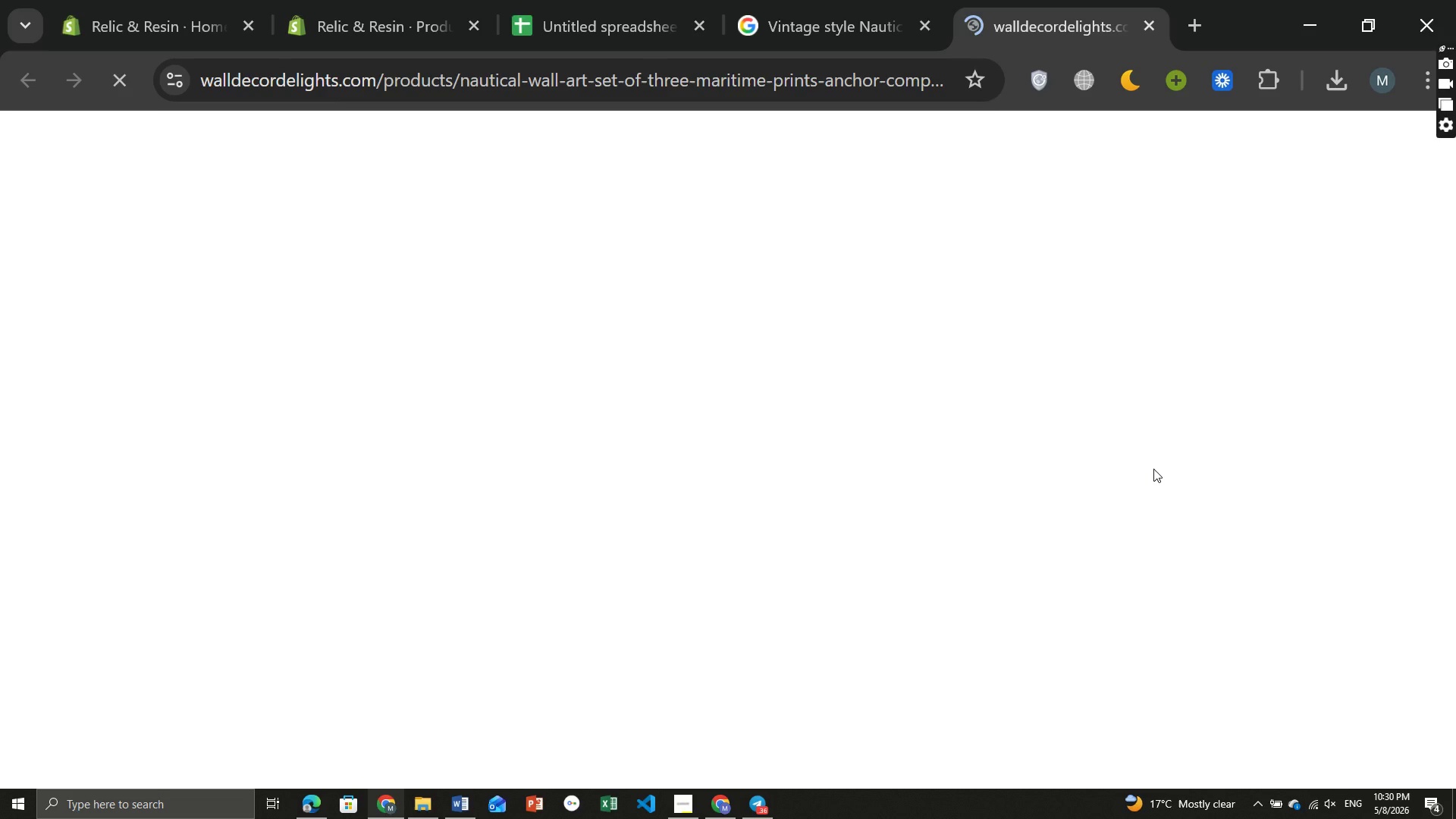 
mouse_move([809, 362])
 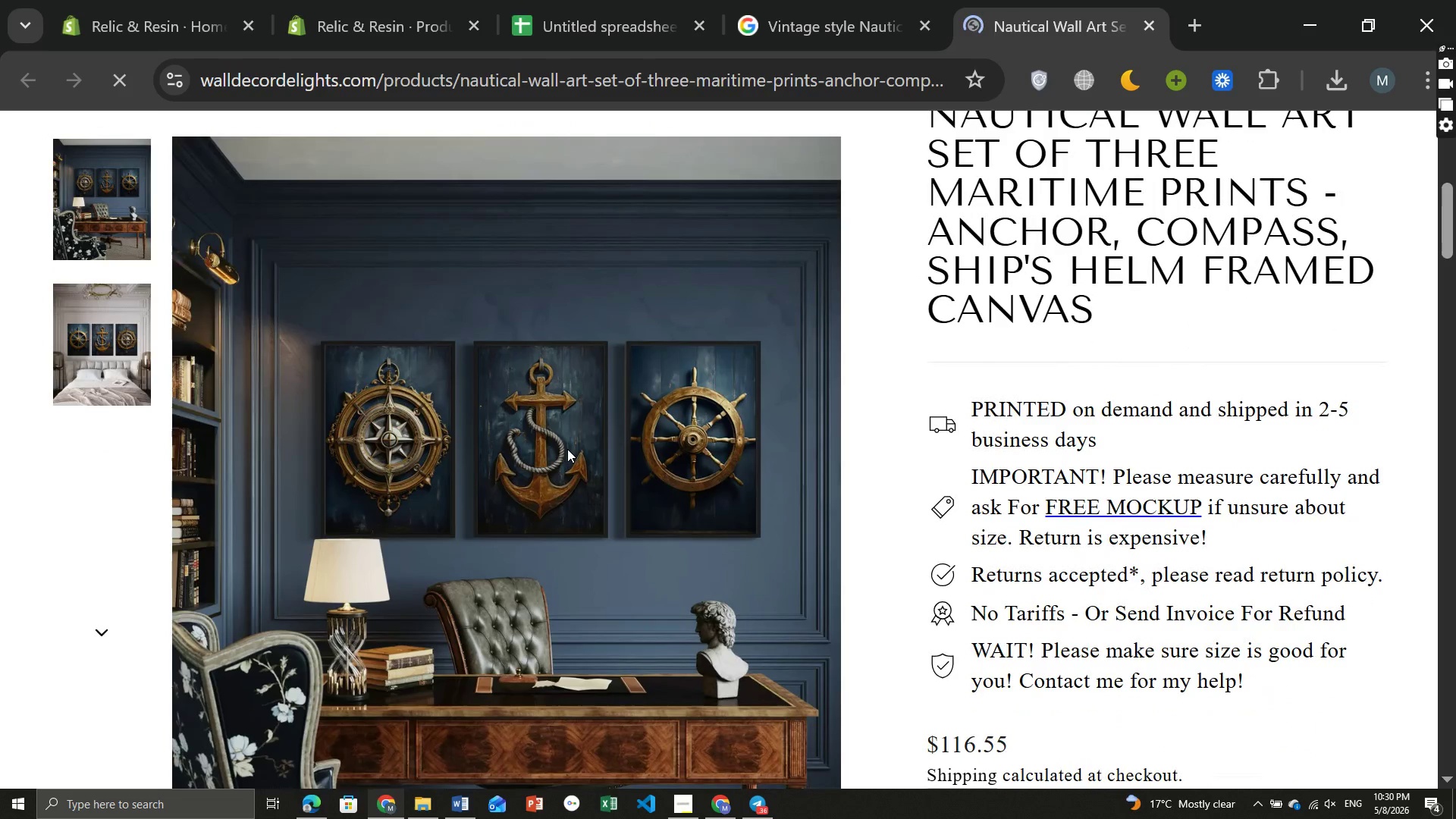 
right_click([567, 449])
 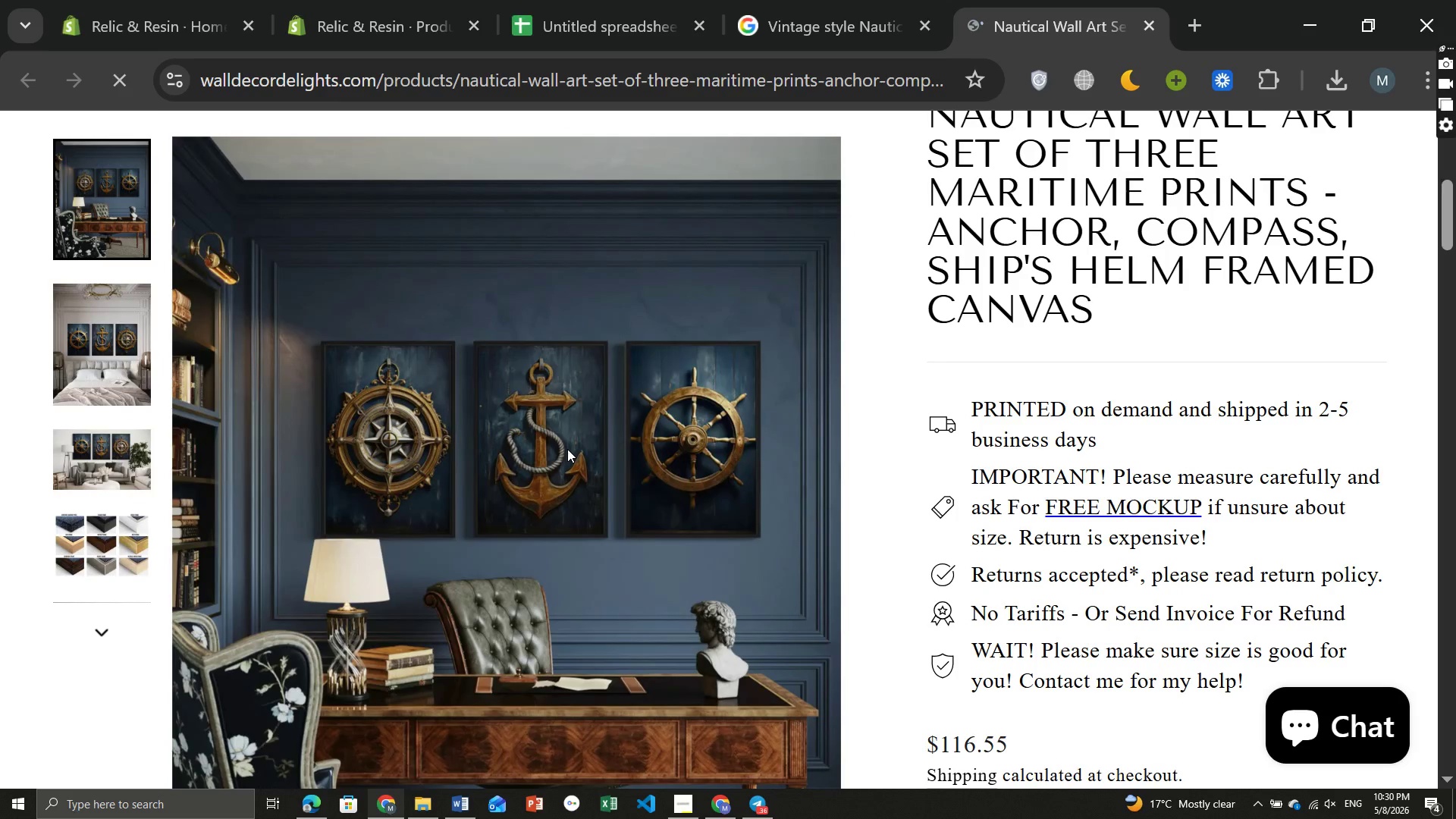 
right_click([567, 449])
 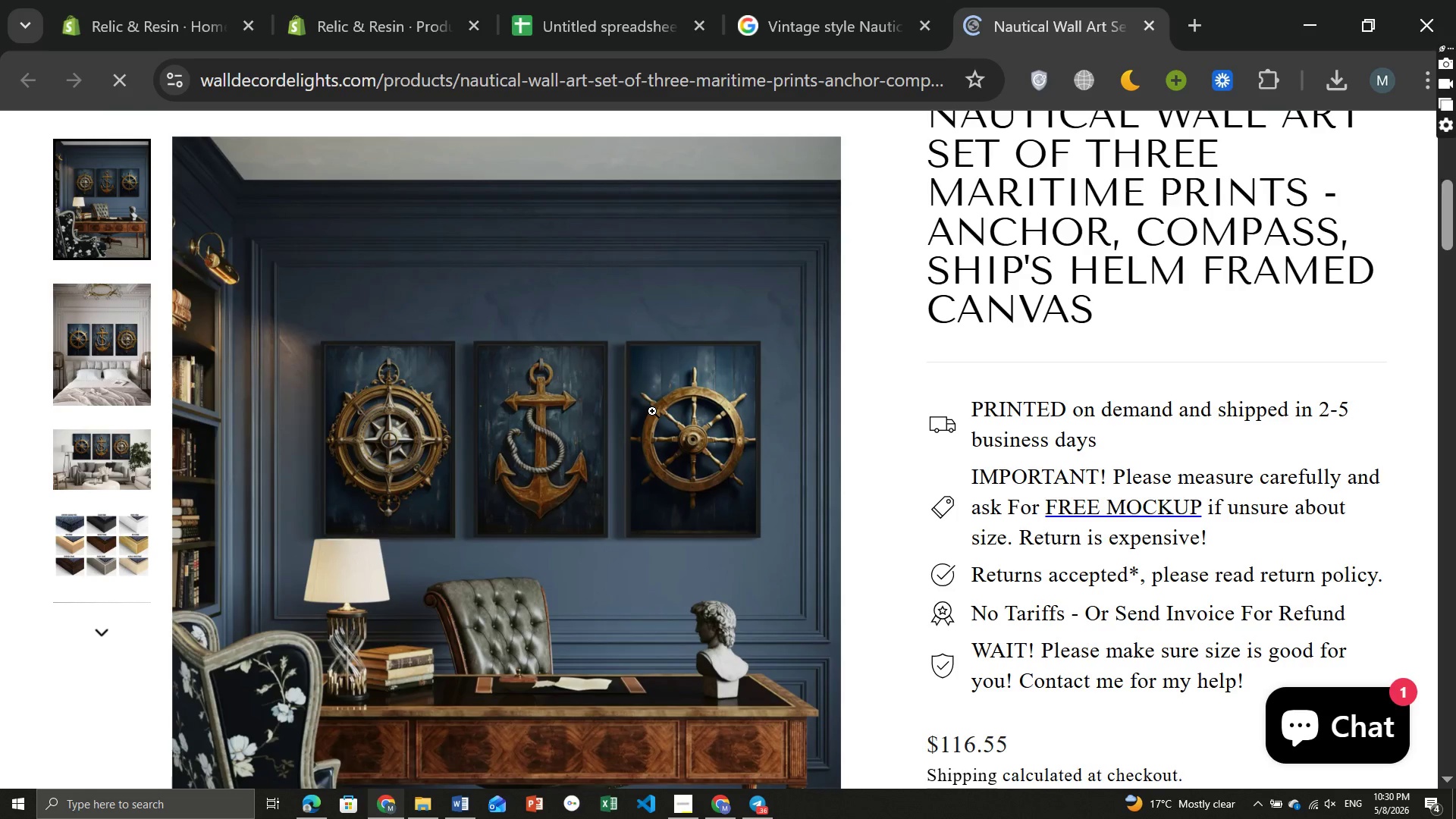 
right_click([652, 411])
 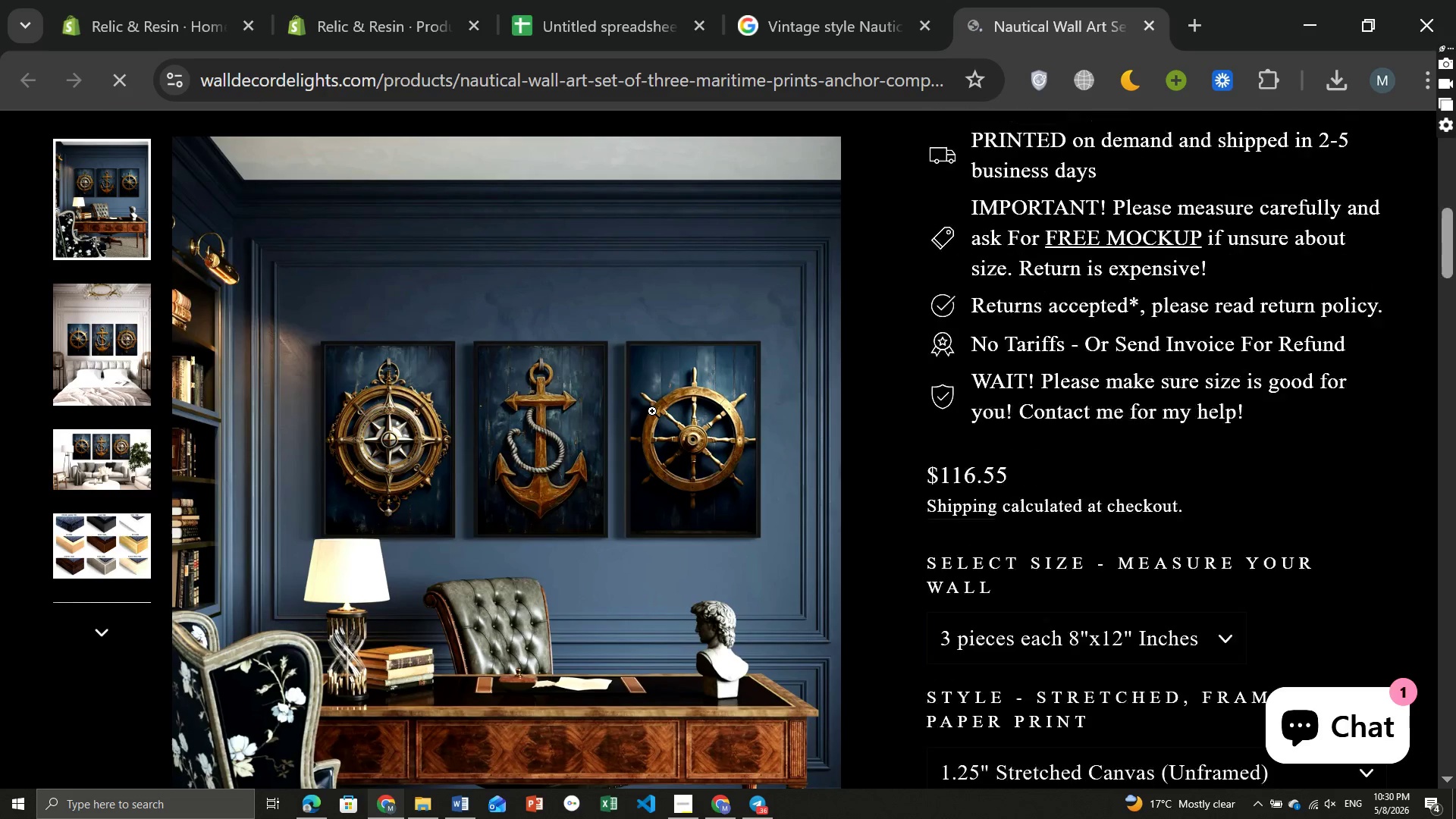 
wait(8.45)
 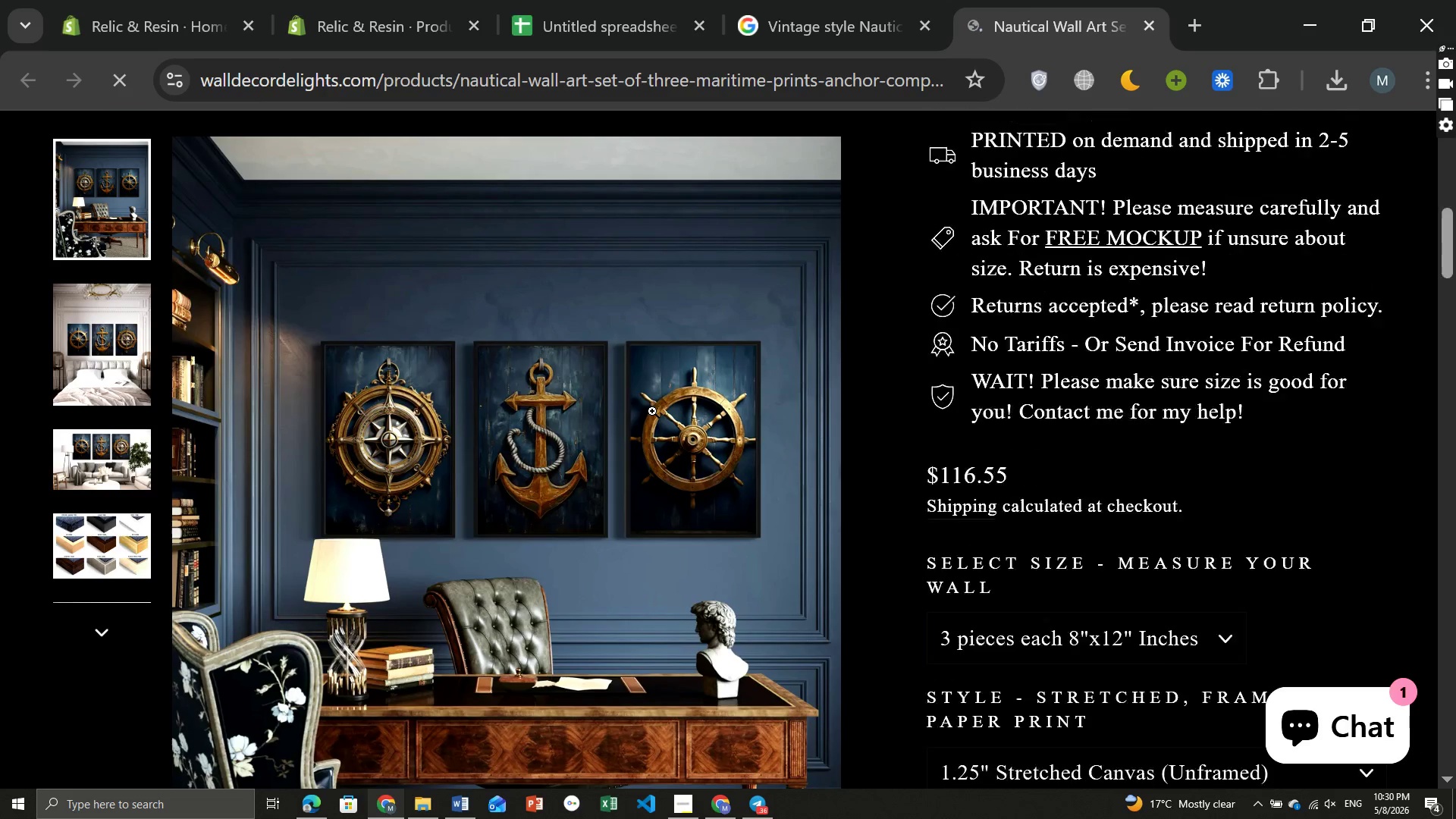 
left_click([836, 10])
 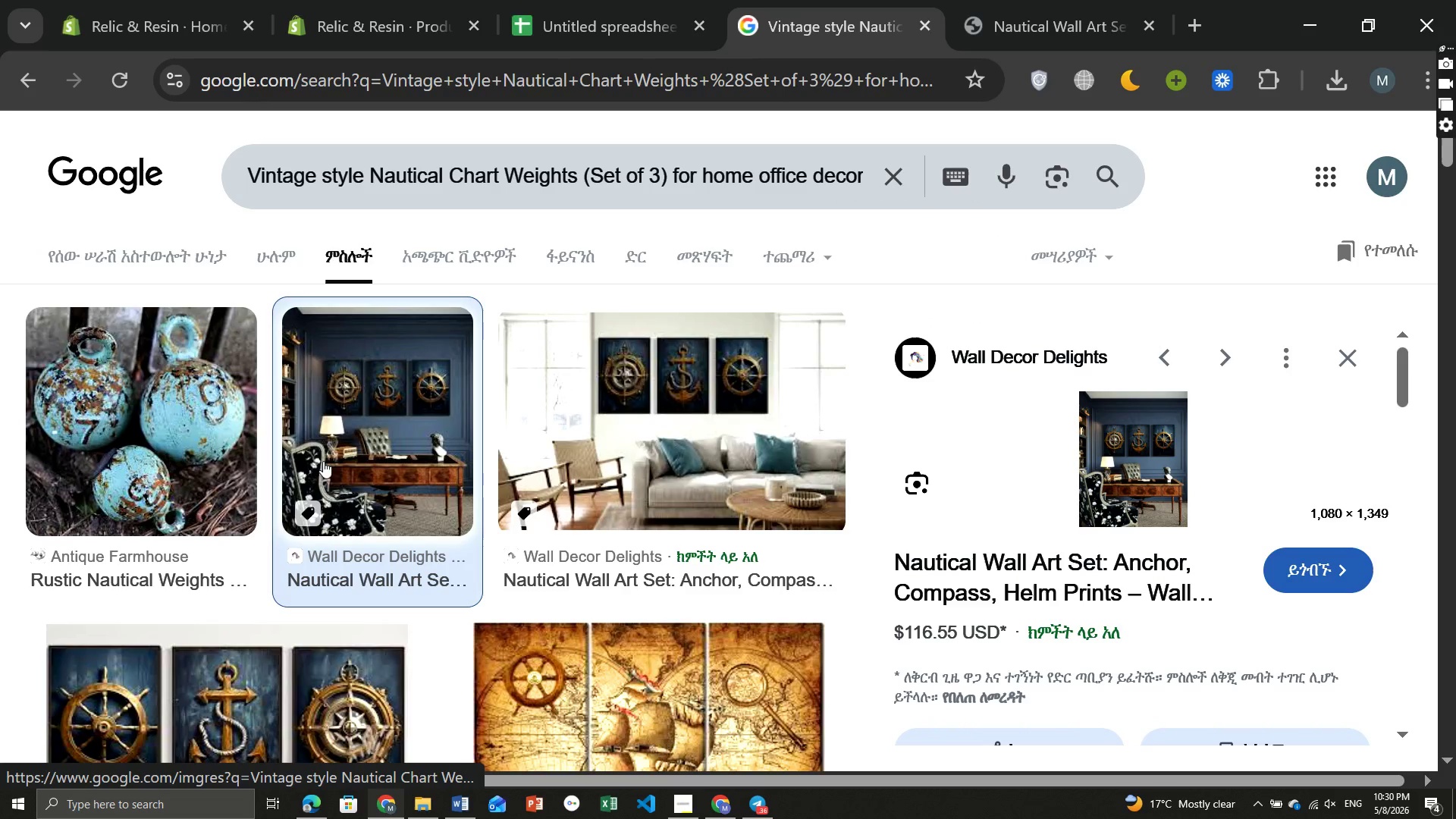 
wait(9.08)
 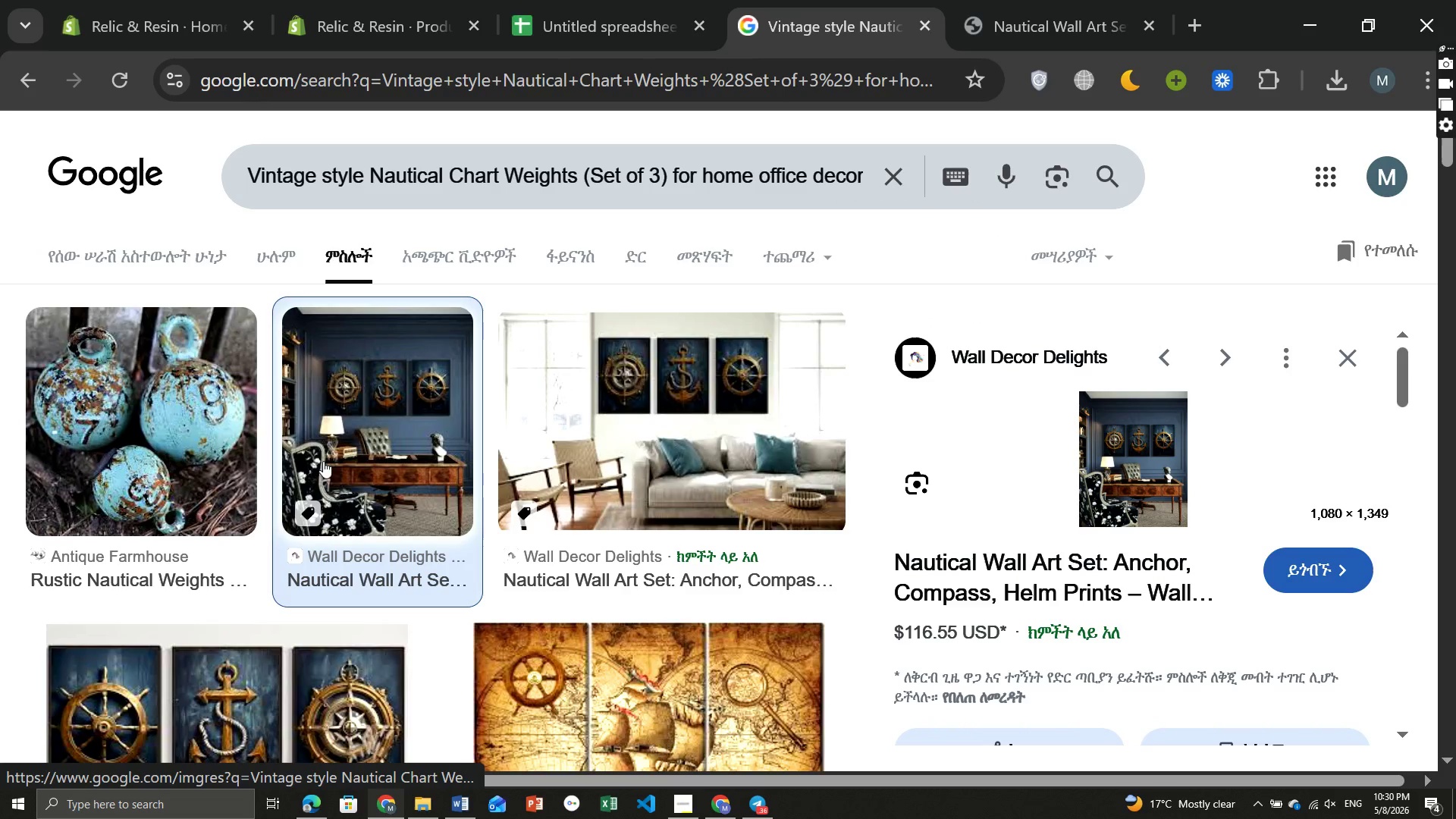 
left_click([386, 420])
 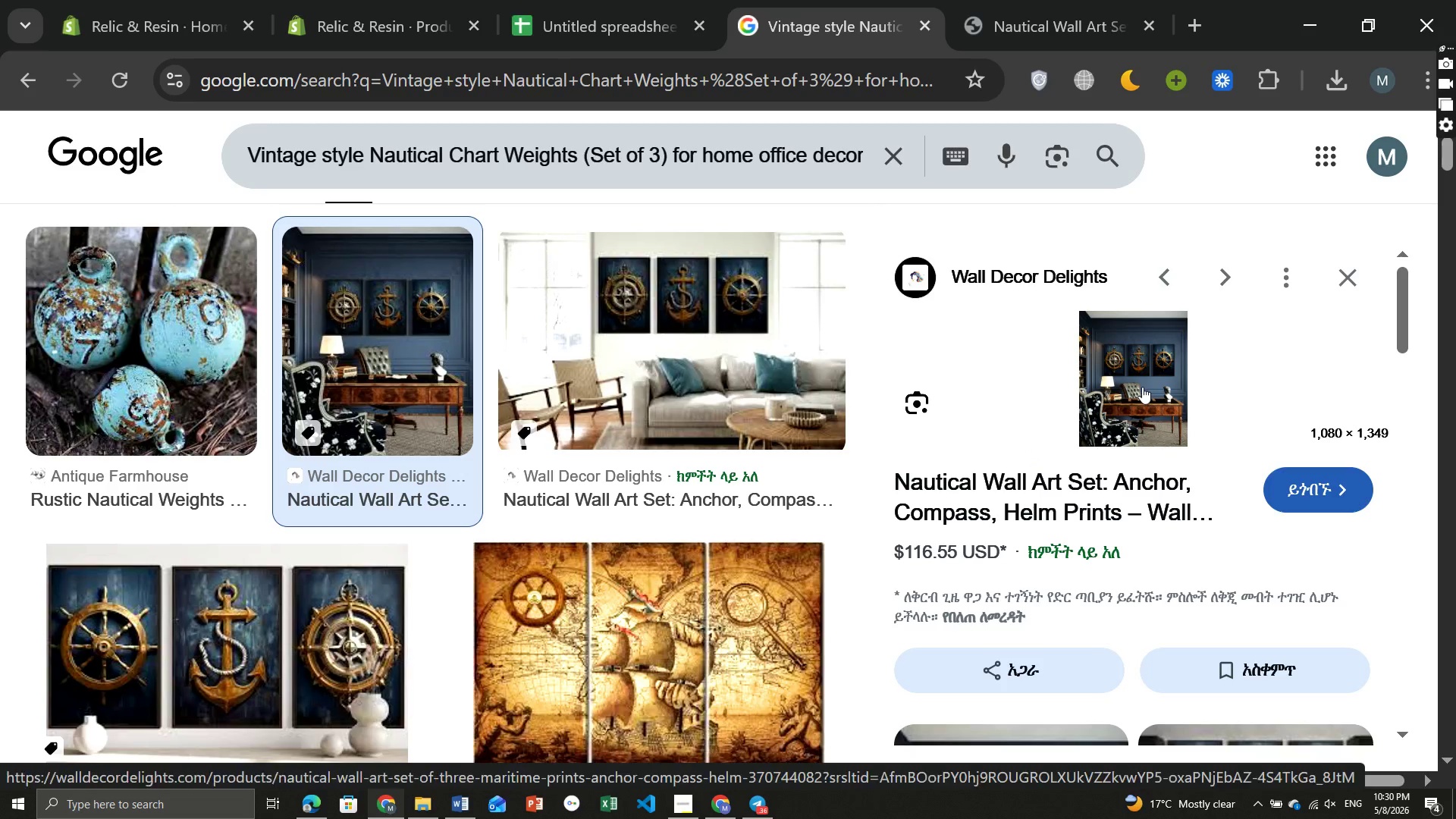 
right_click([1142, 387])
 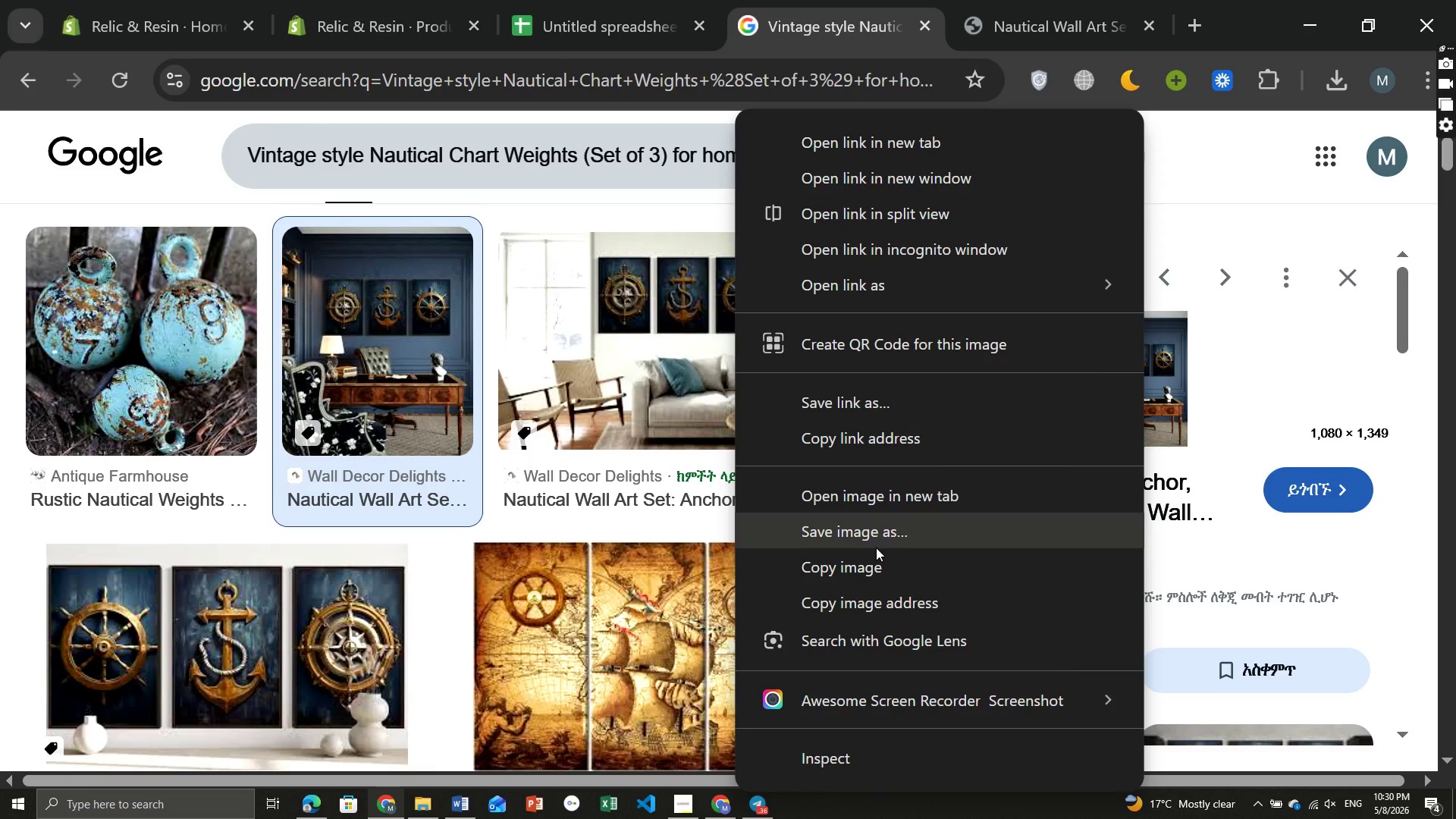 
left_click([871, 538])
 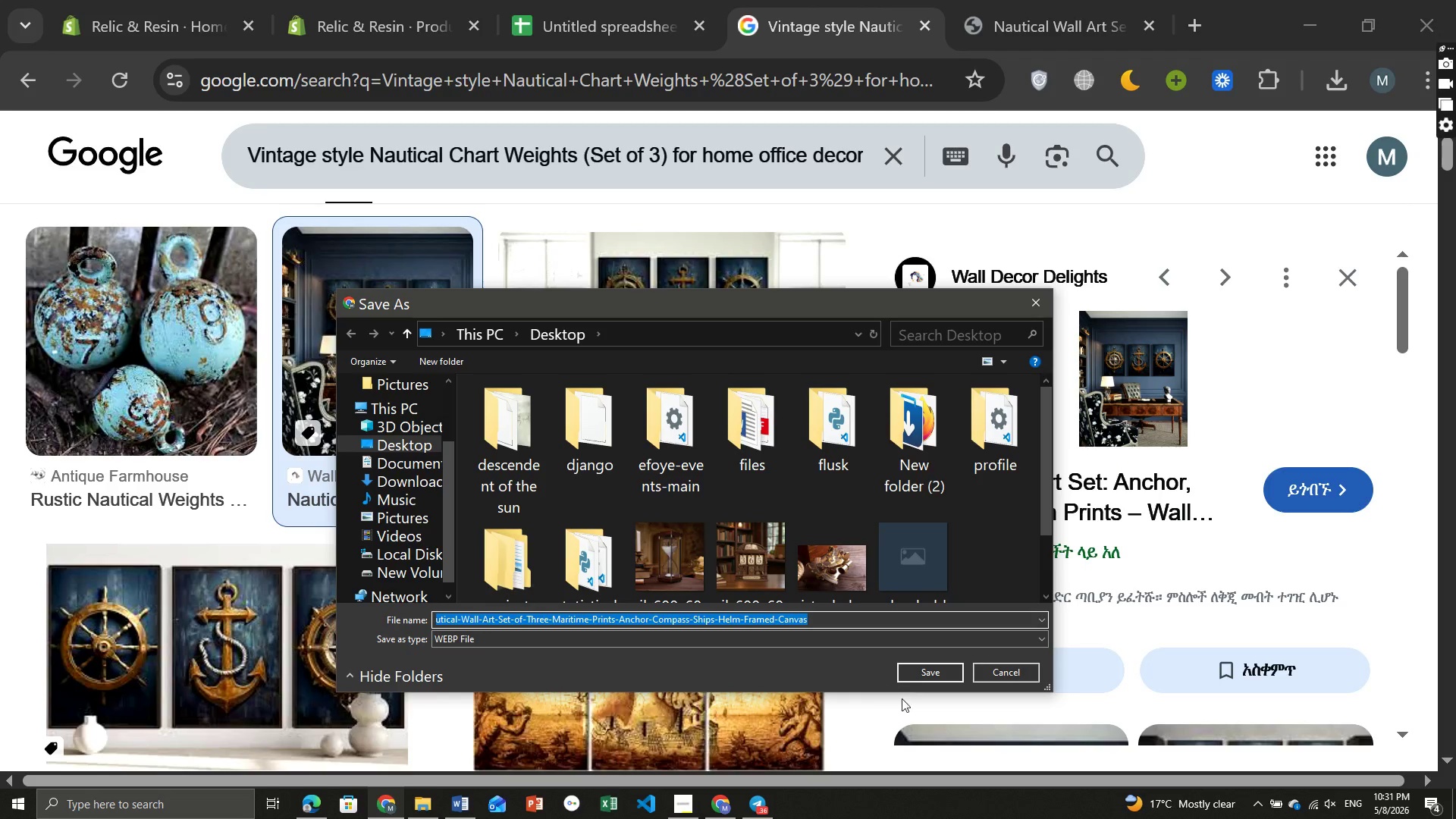 
left_click([928, 676])
 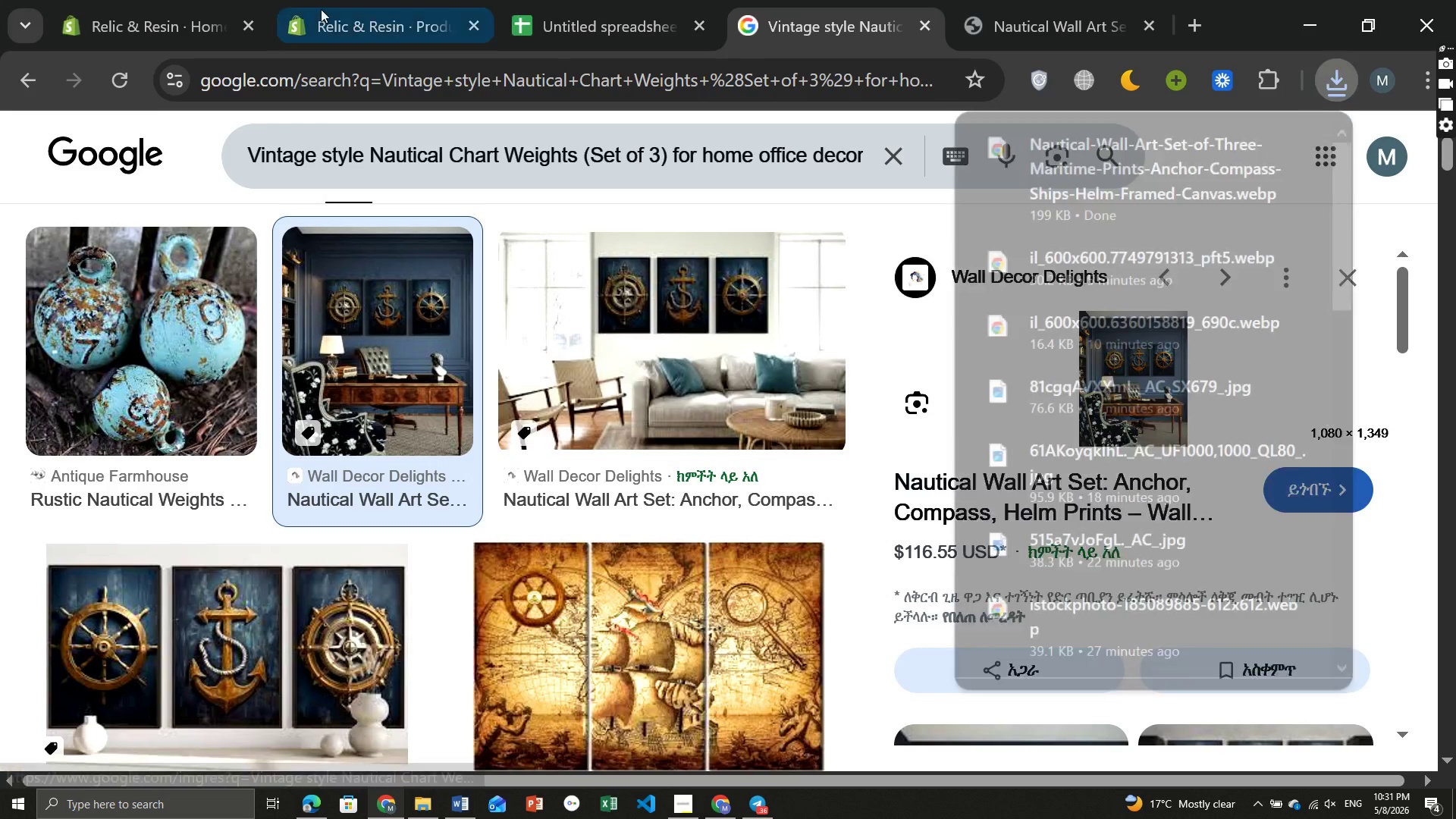 
left_click([350, 17])
 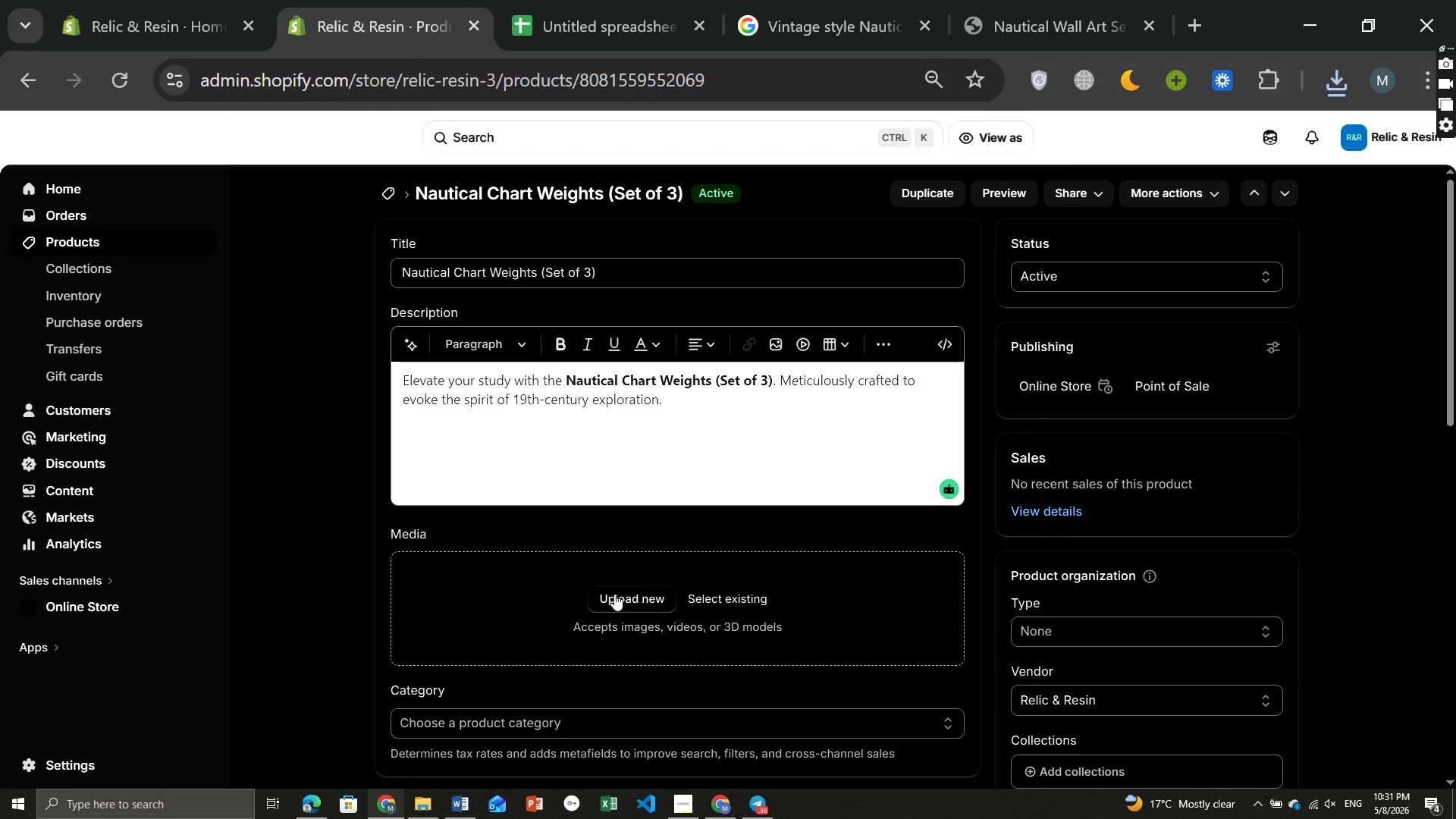 
left_click([612, 595])
 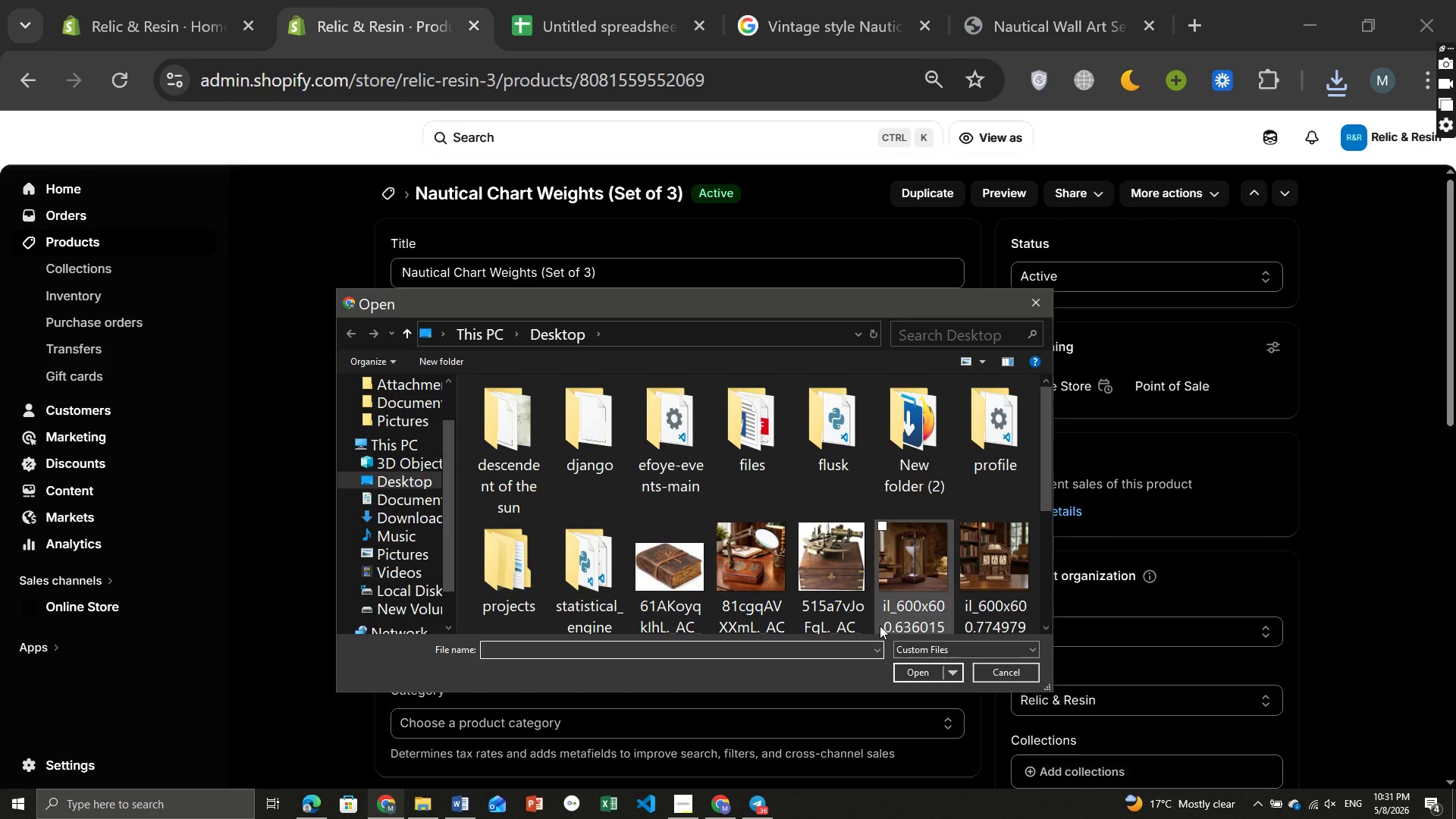 
scroll: coordinate [890, 617], scroll_direction: down, amount: 2.0
 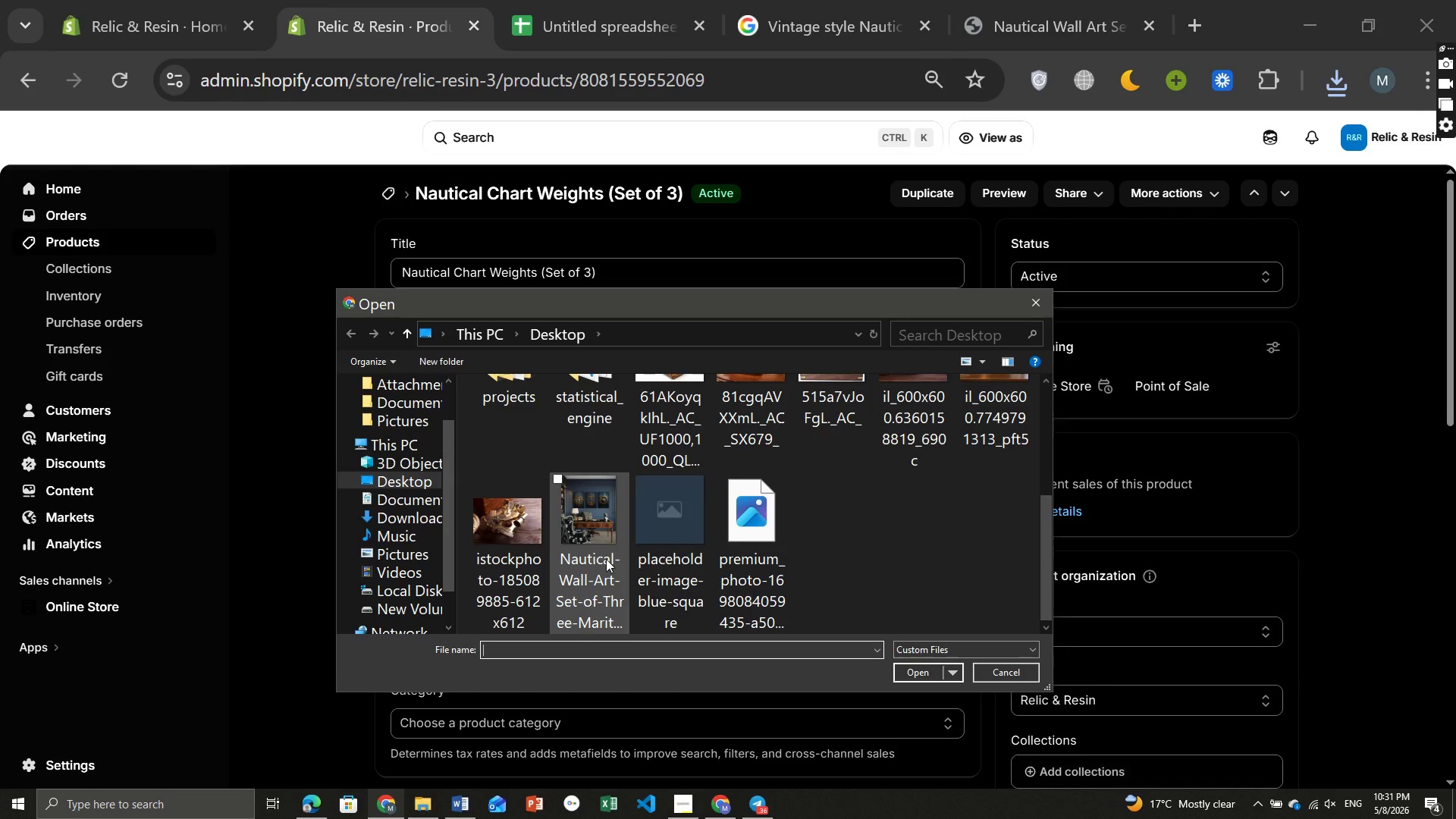 
left_click([592, 516])
 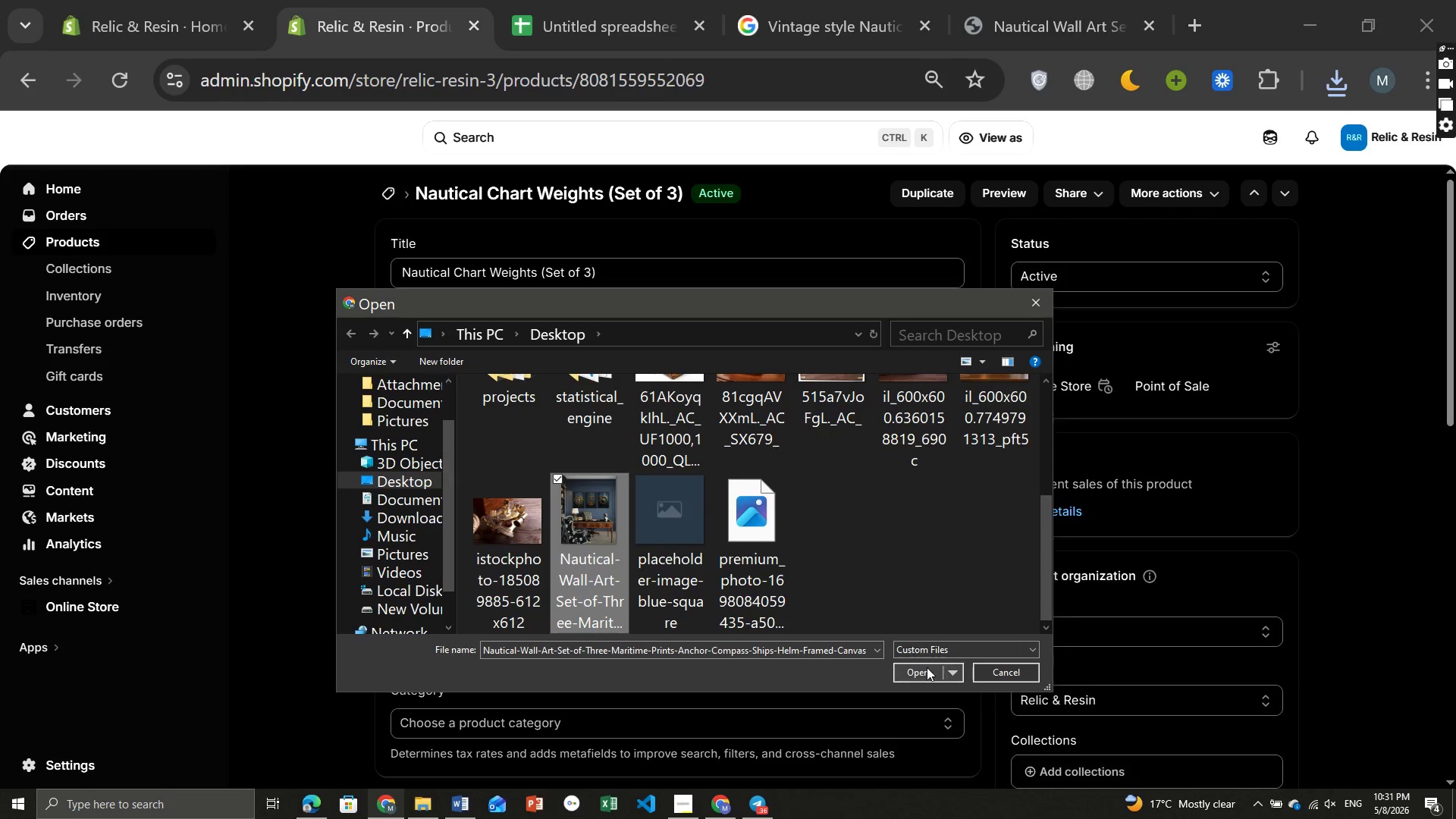 
left_click([923, 667])
 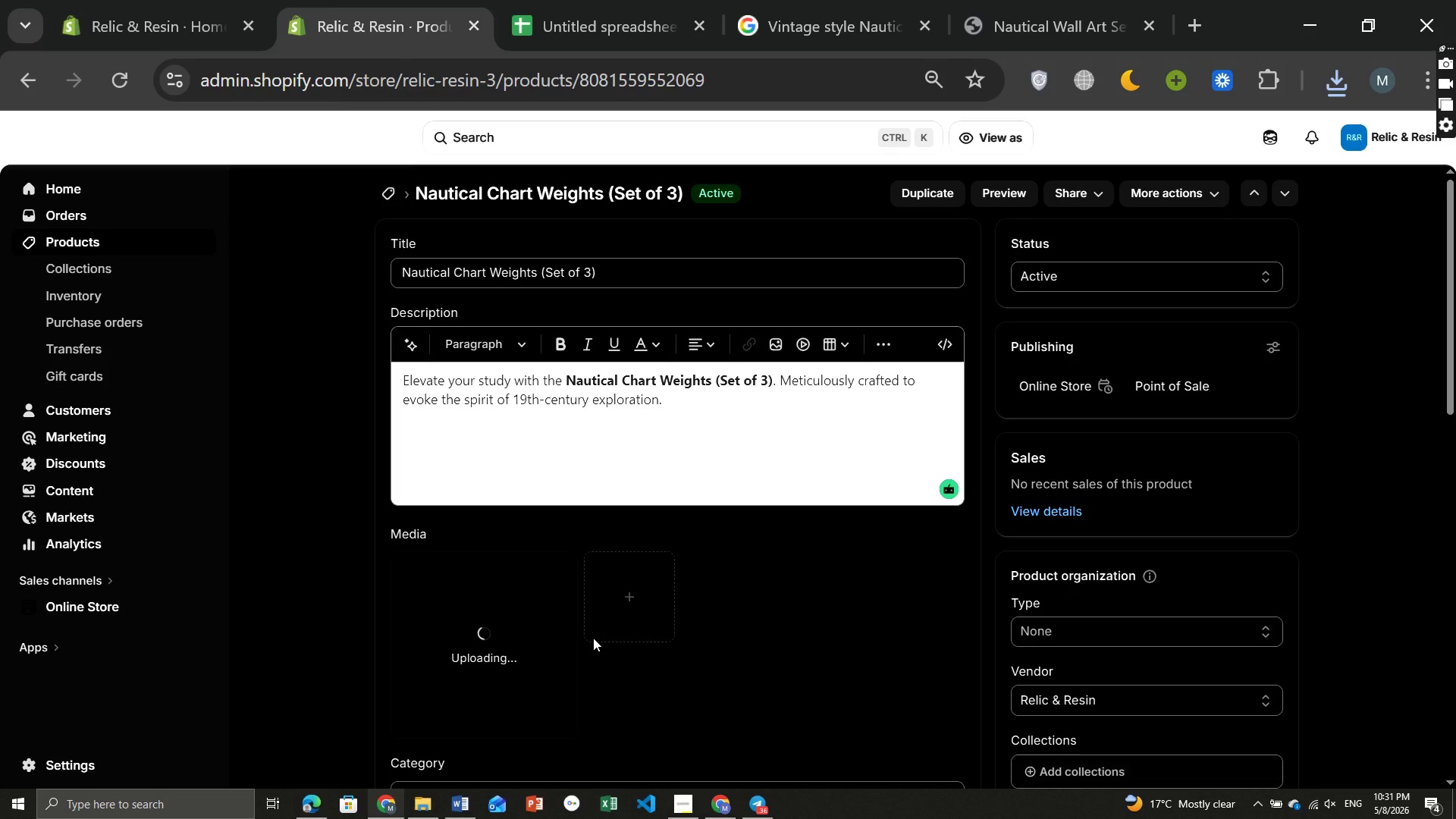 
wait(8.94)
 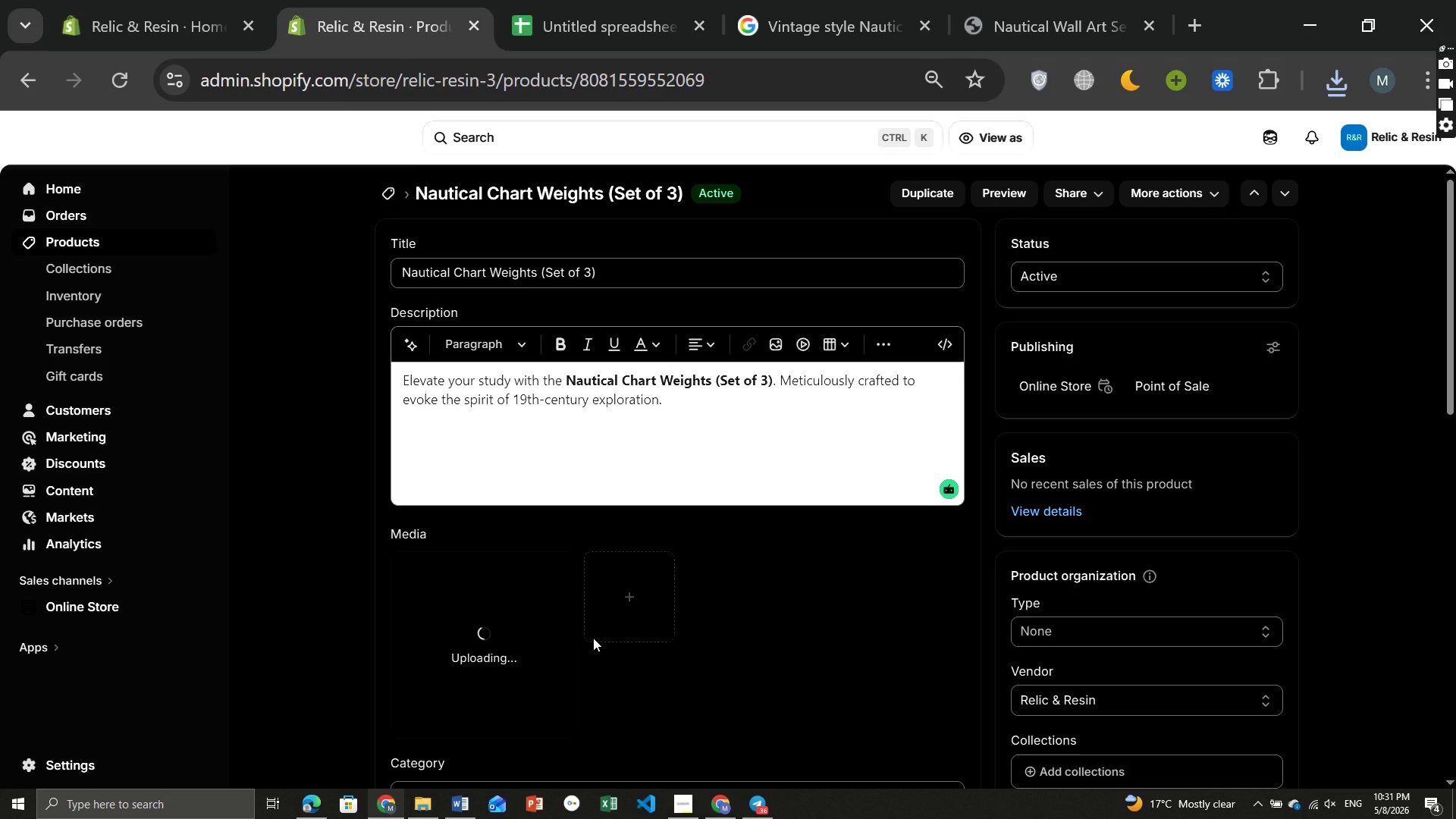 
left_click([1102, 632])
 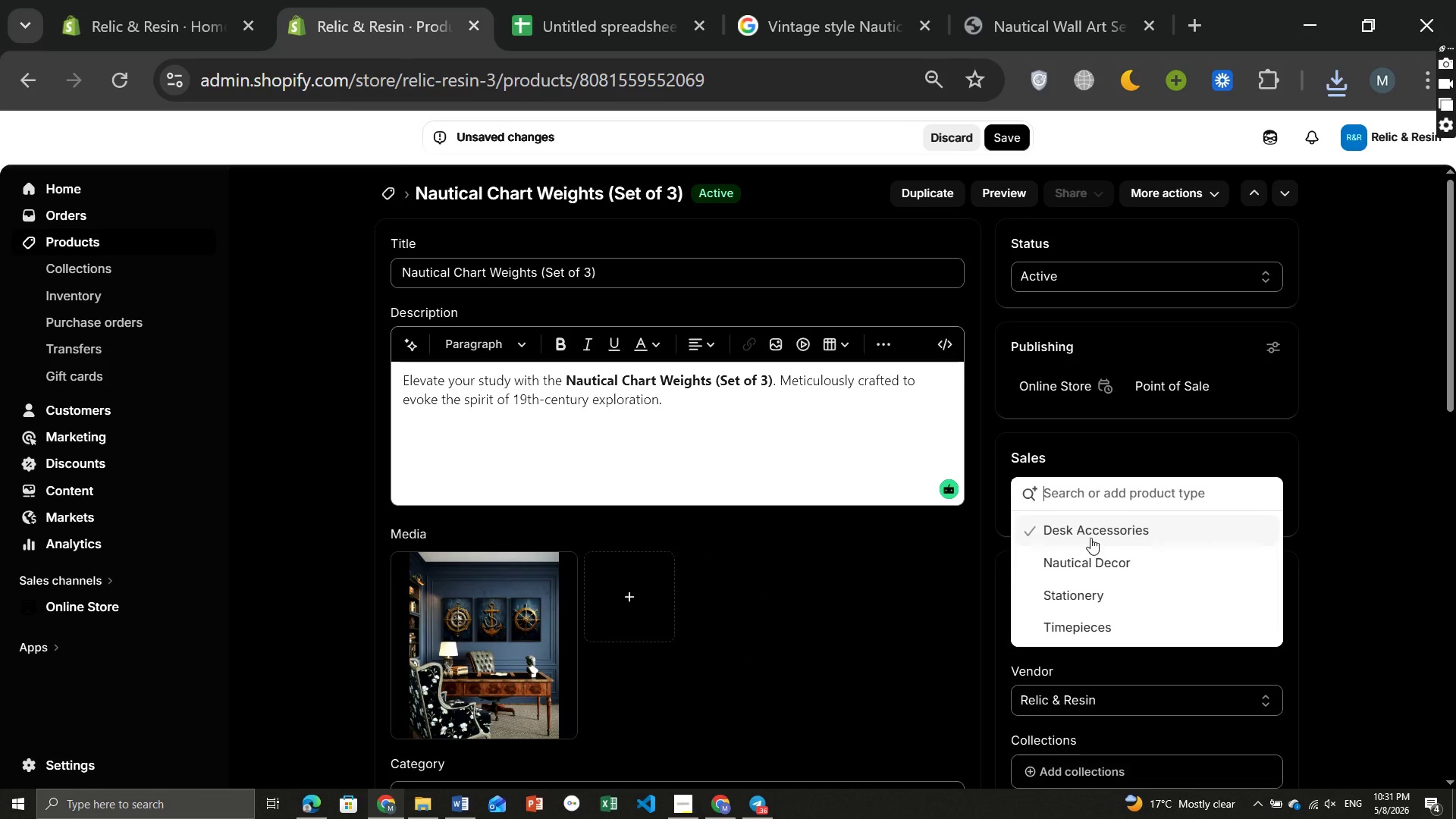 
left_click([1090, 538])
 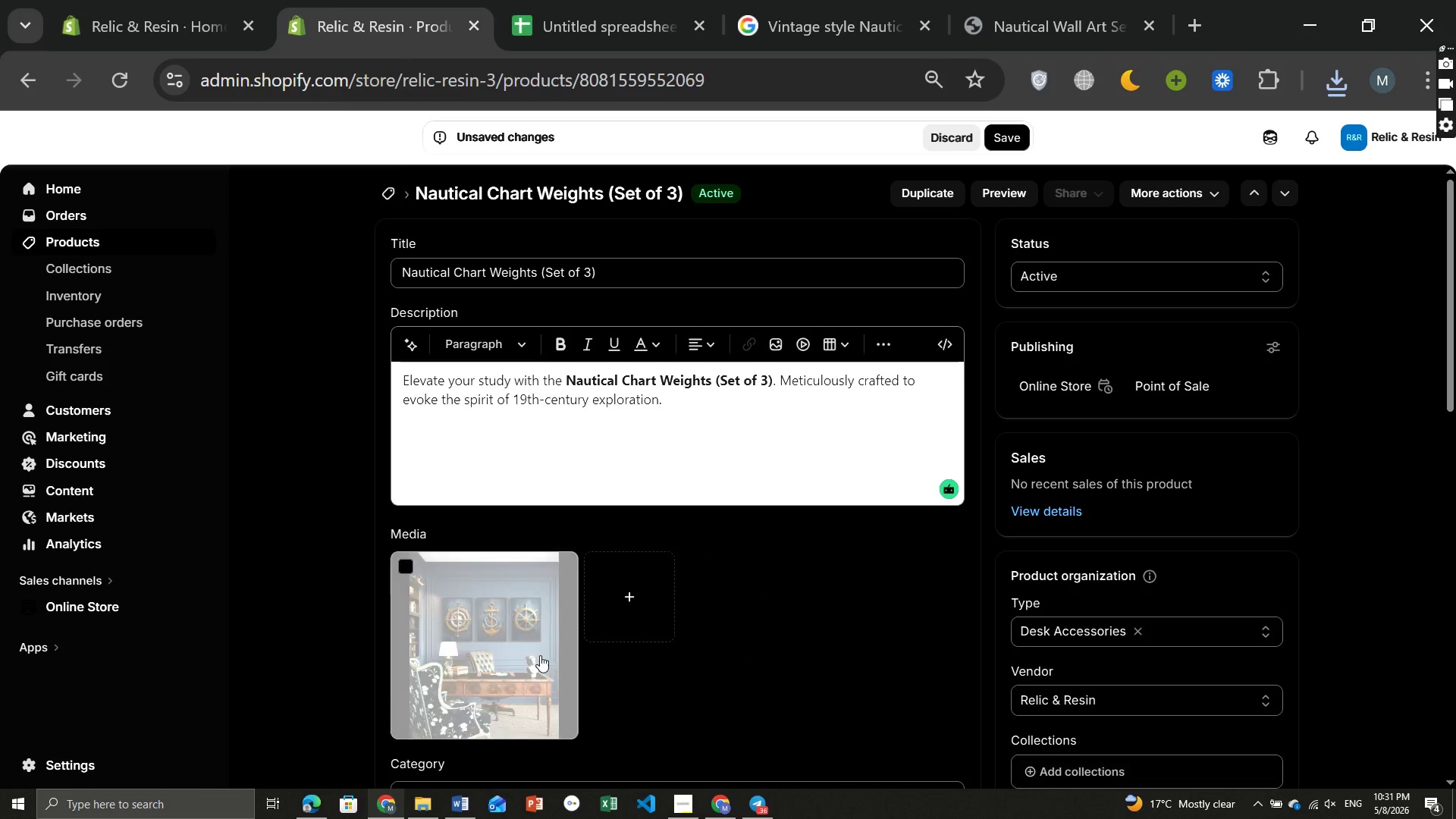 
left_click([540, 655])
 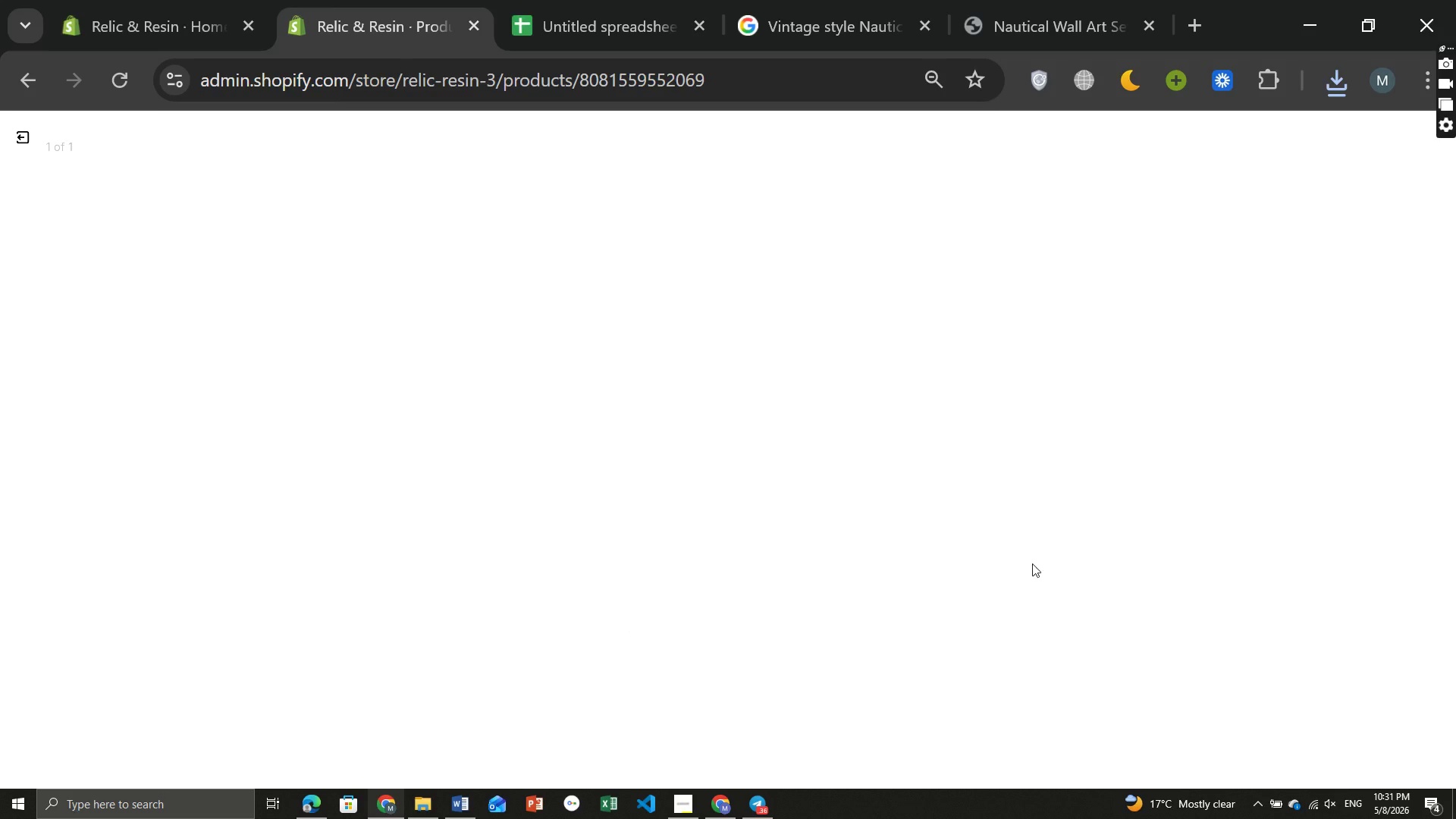 
mouse_move([1171, 585])
 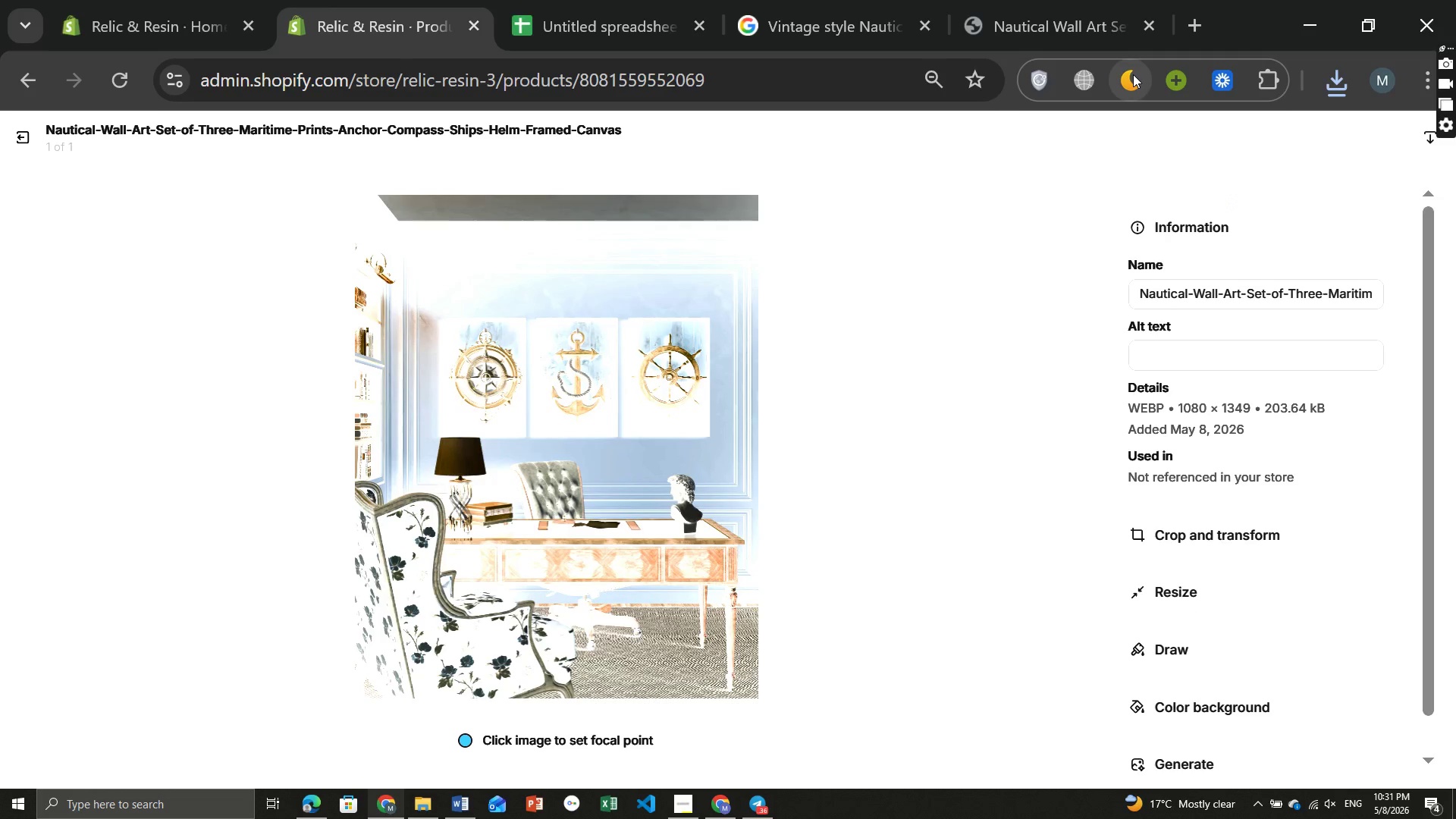 
left_click([1133, 74])
 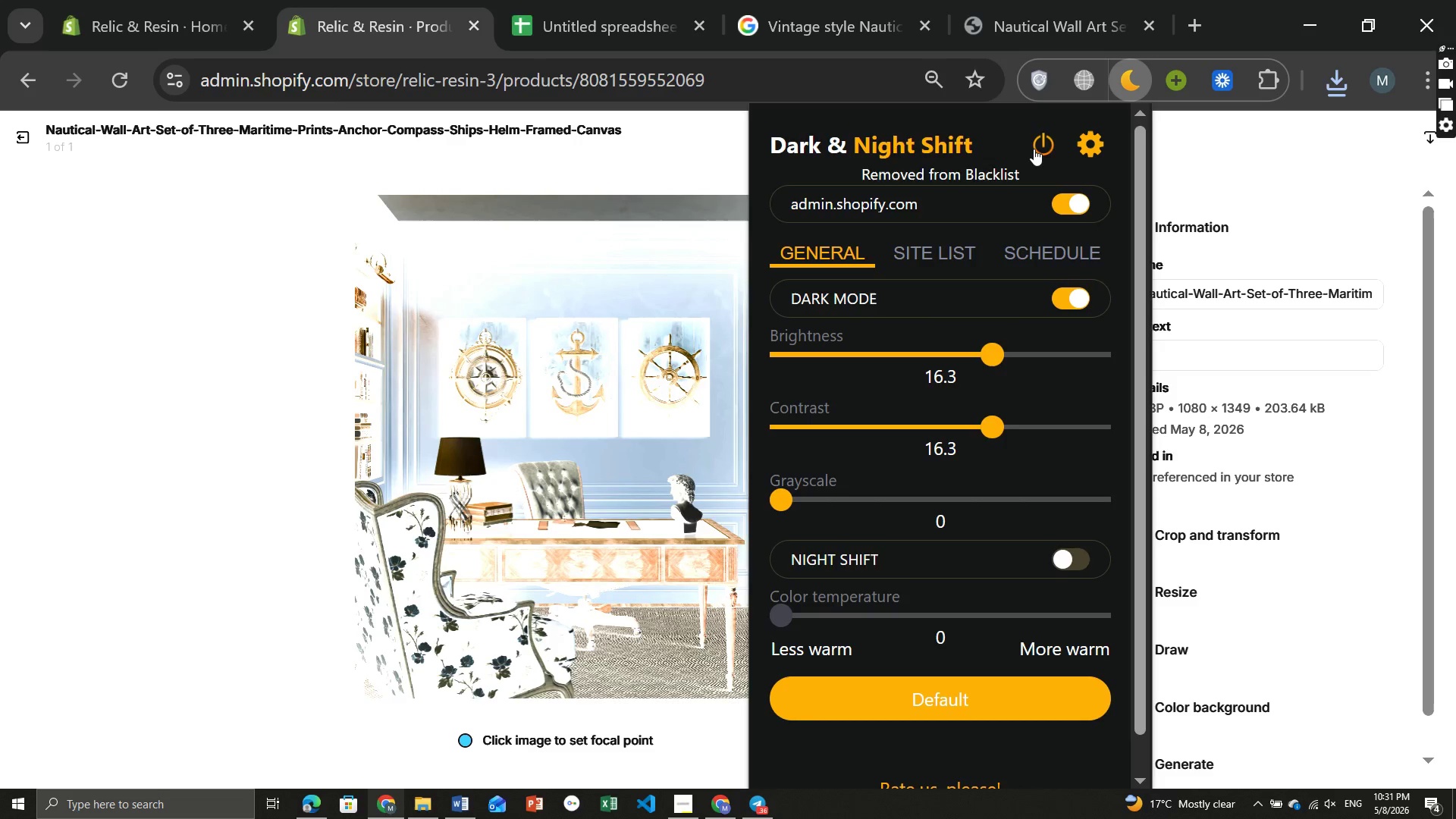 
left_click([1033, 146])
 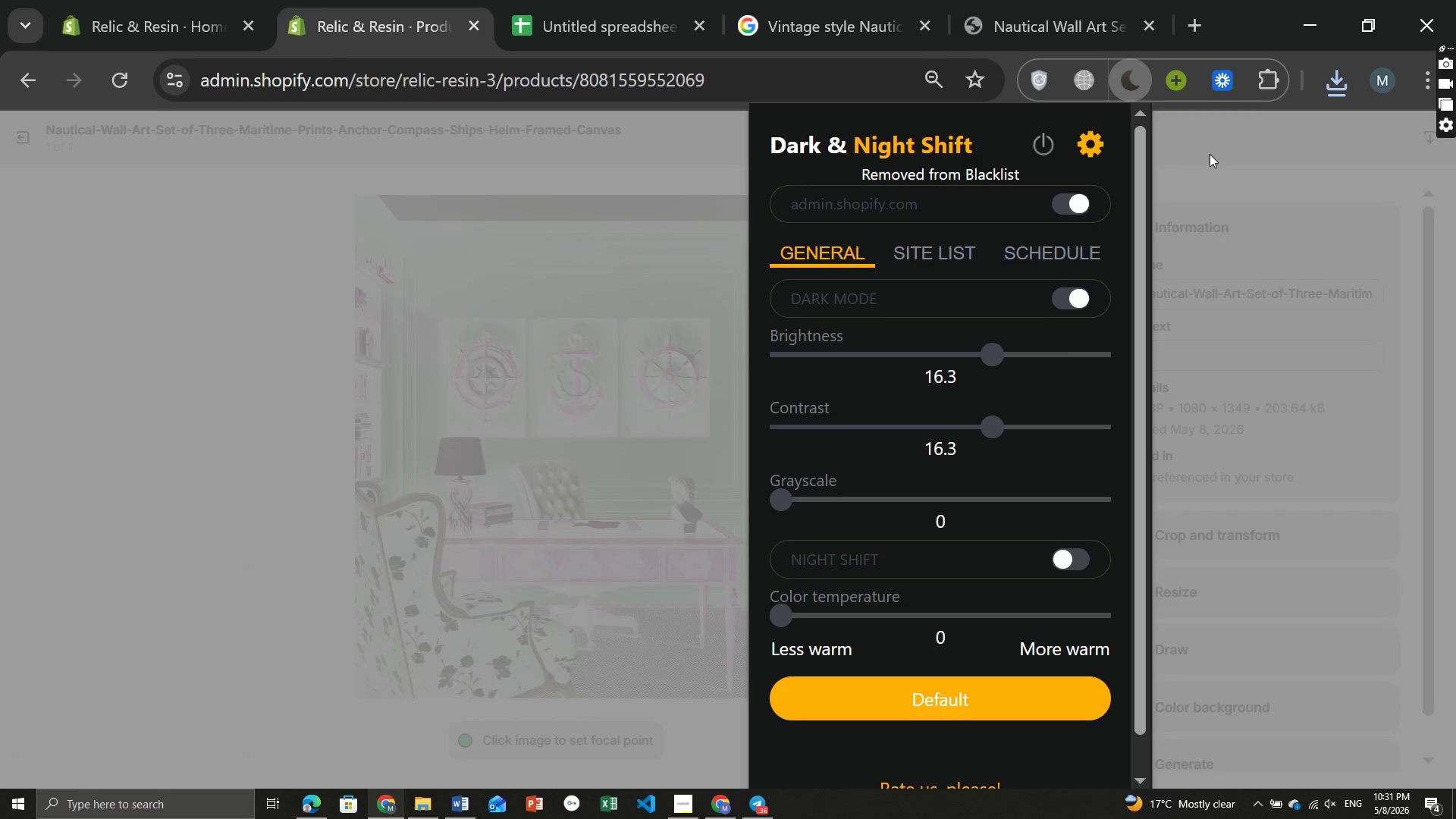 
left_click([1210, 154])
 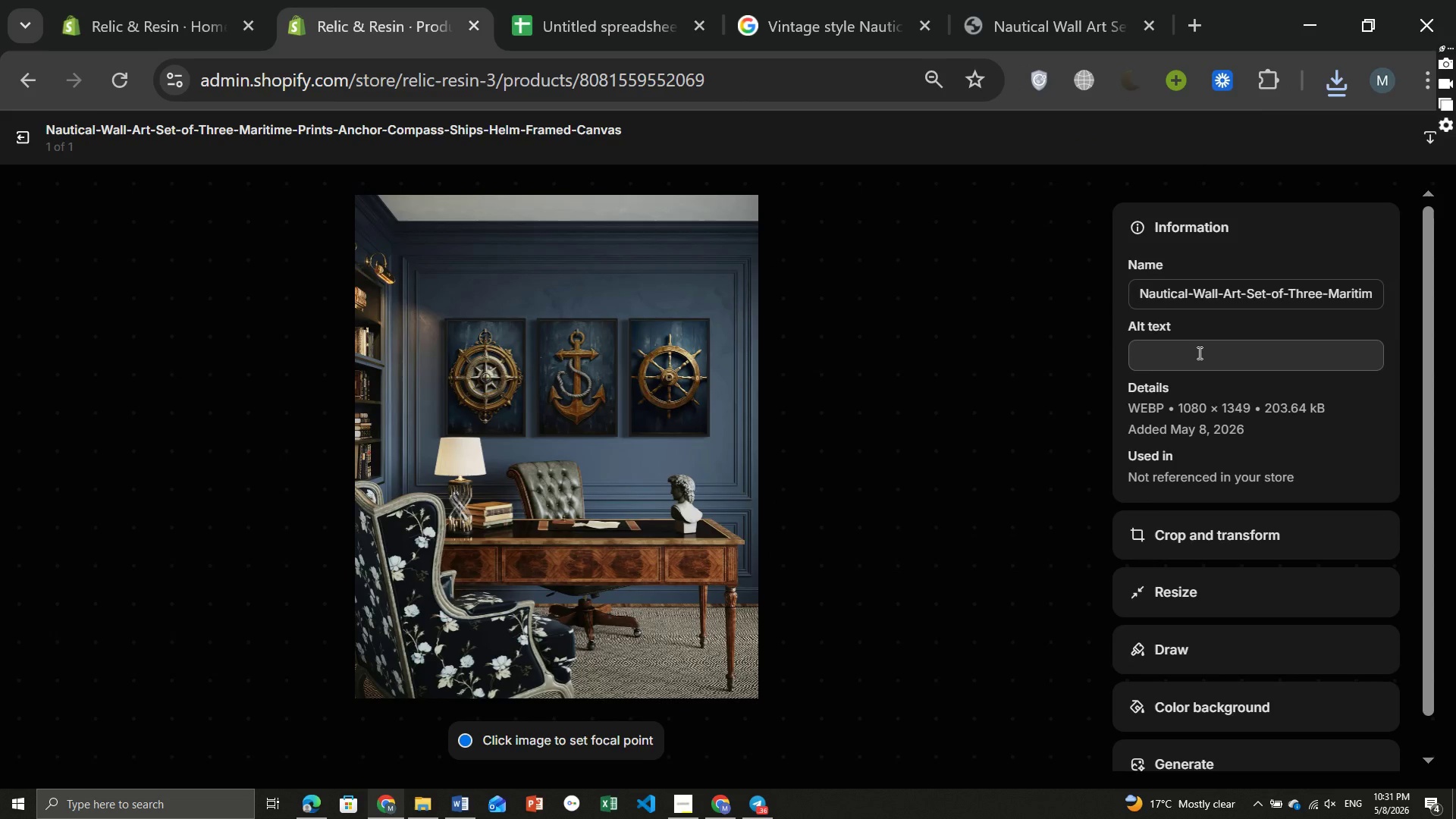 
left_click([1198, 353])
 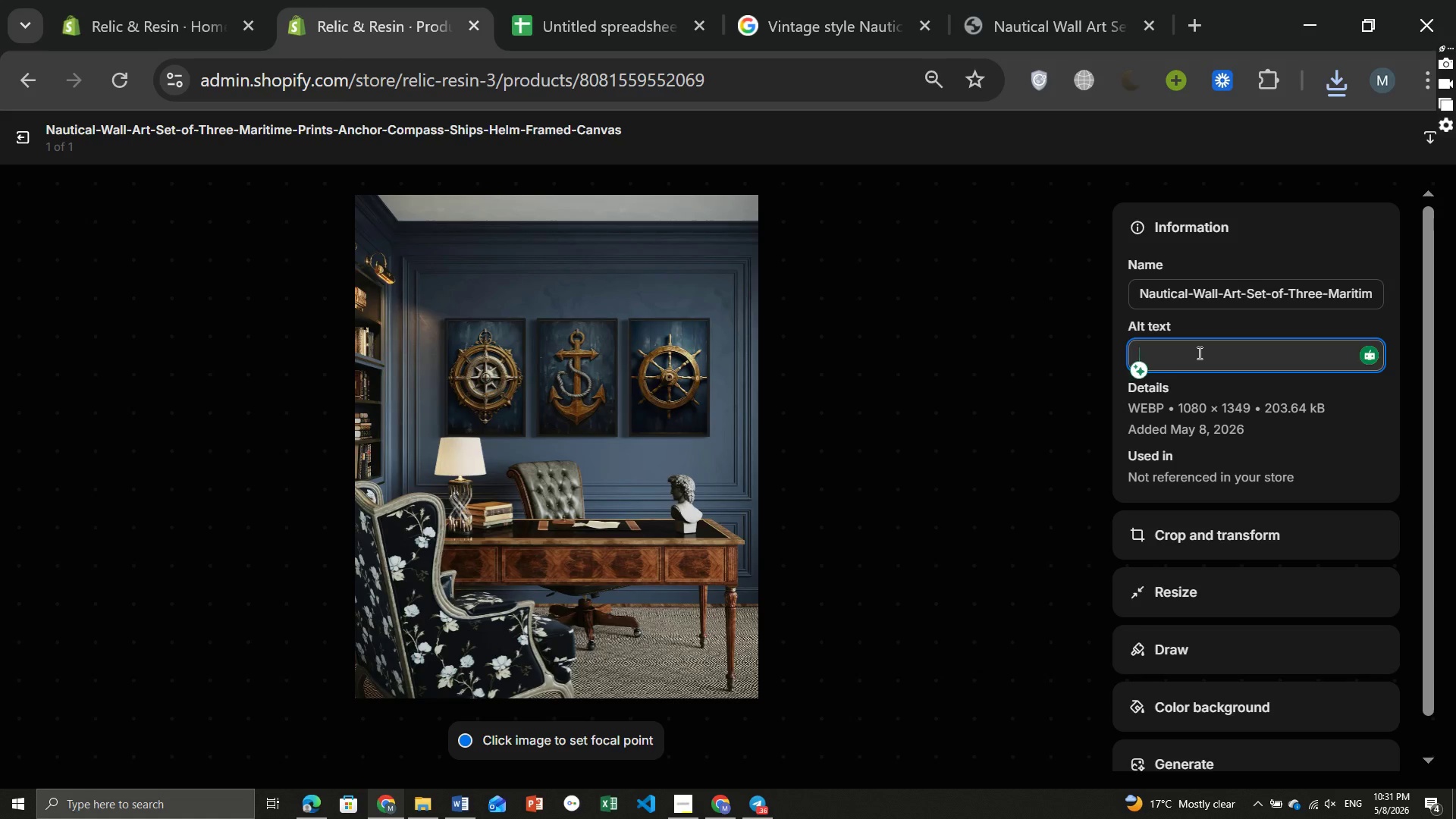 
key(Control+ControlLeft)
 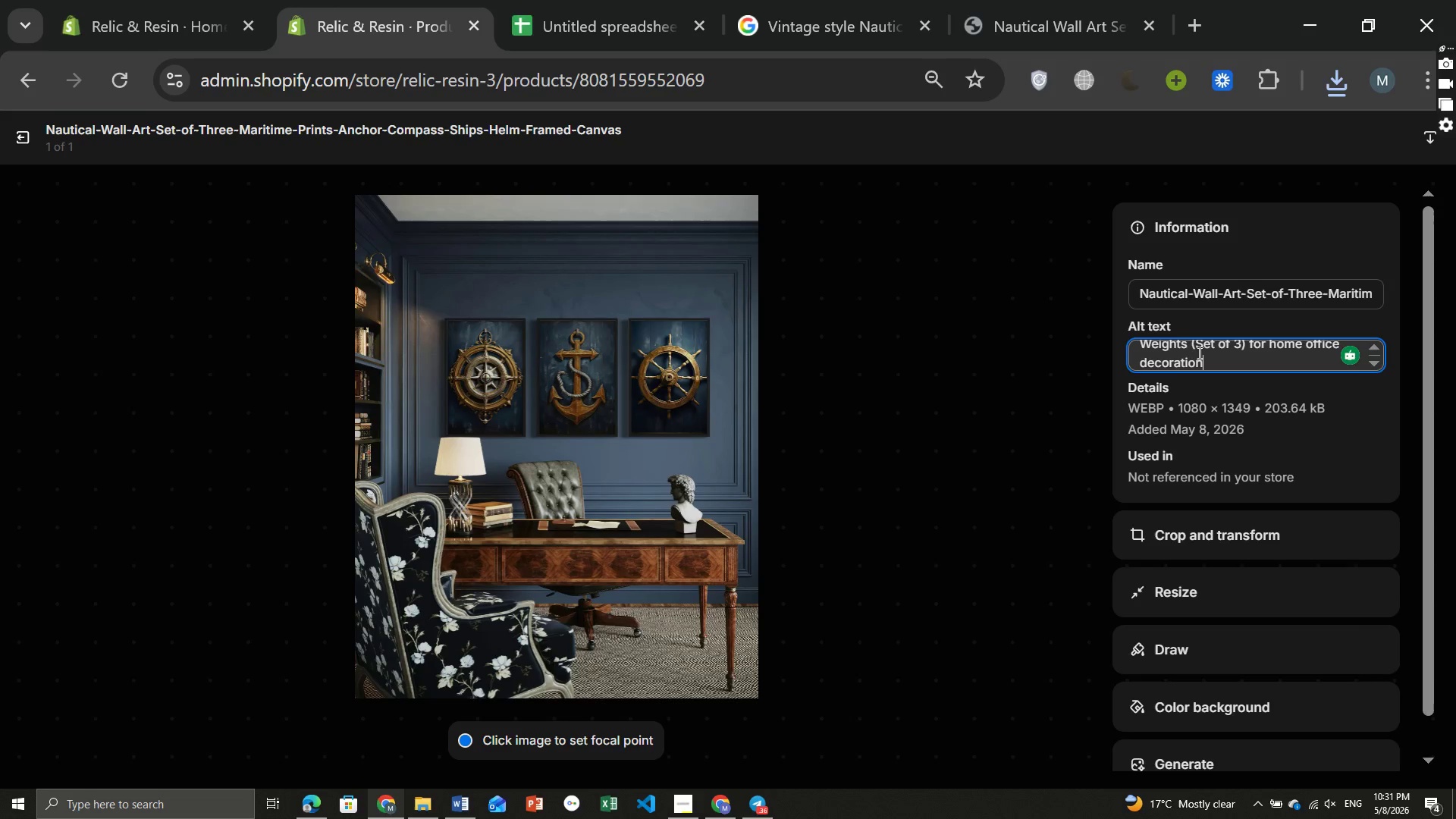 
key(Control+V)
 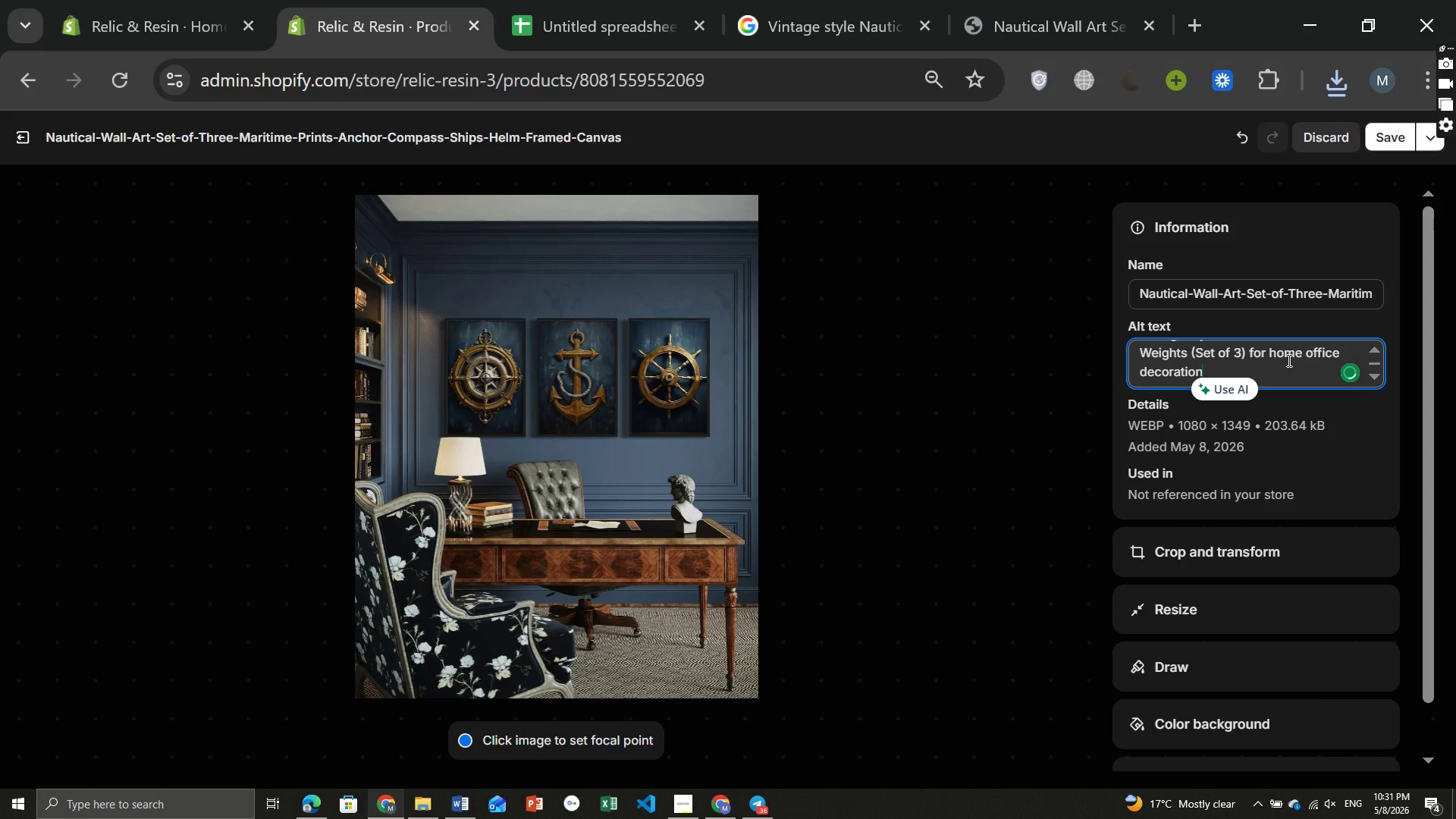 
mouse_move([1335, 370])
 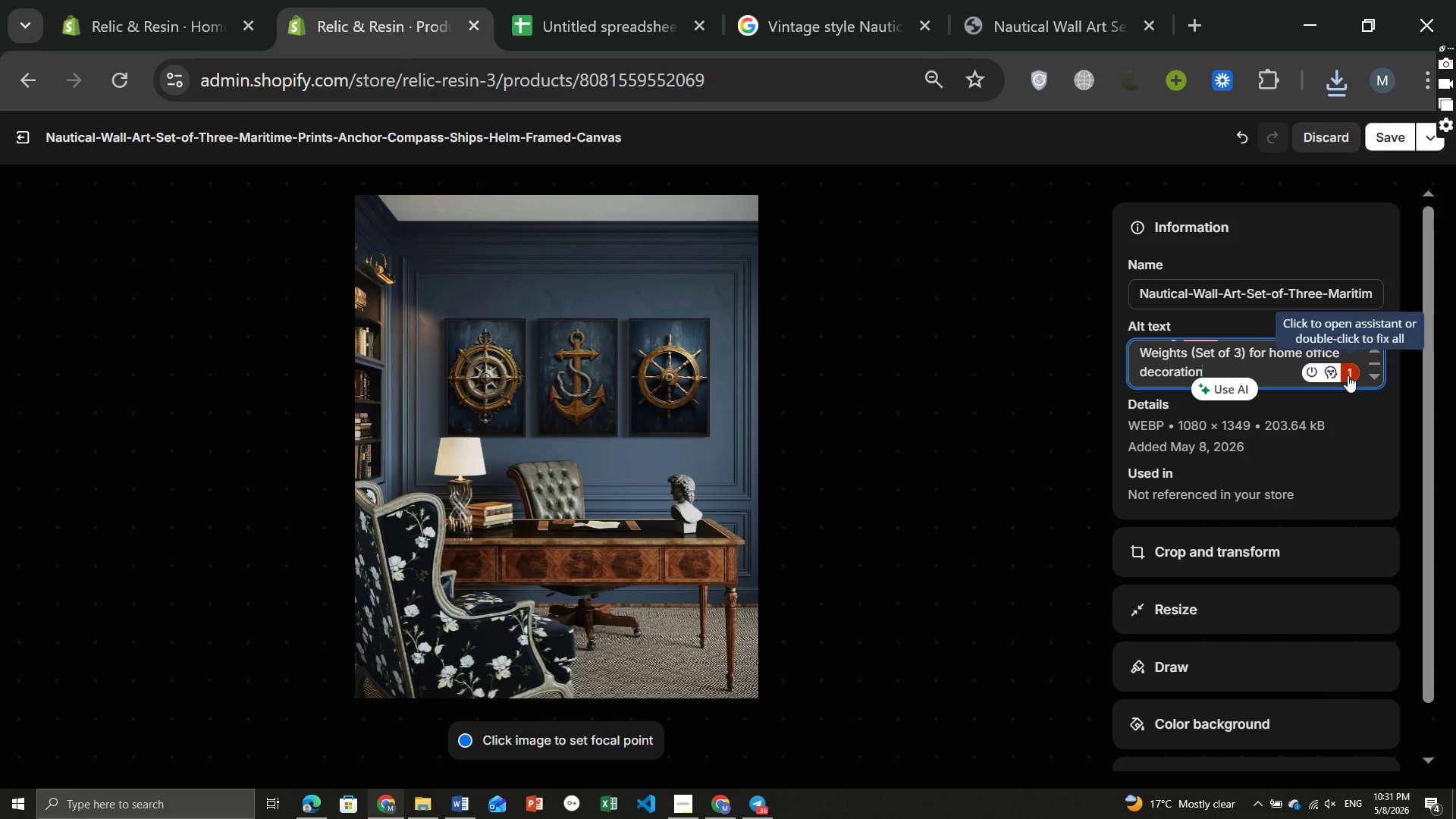 
left_click([1348, 375])
 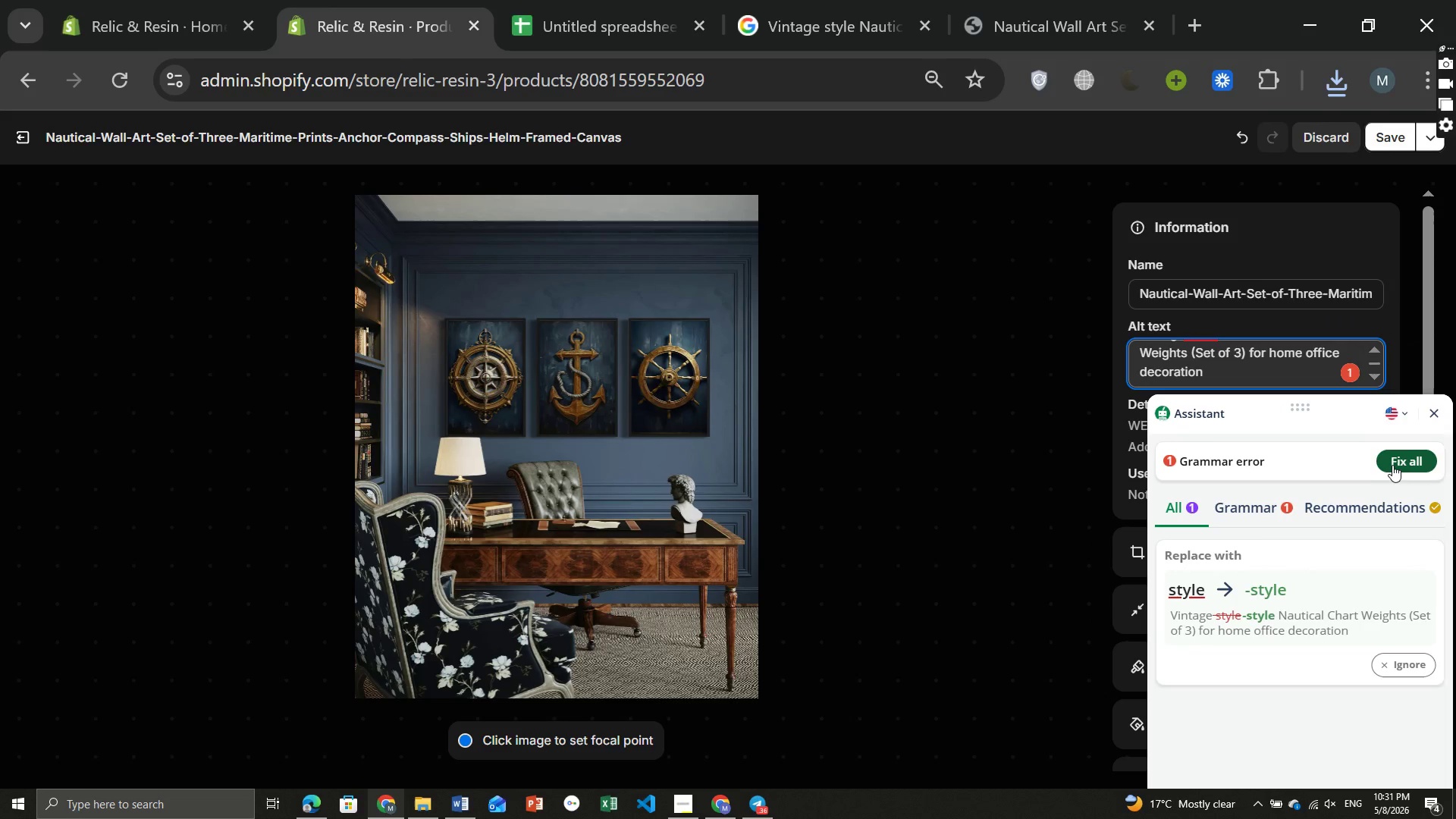 
left_click([1394, 465])
 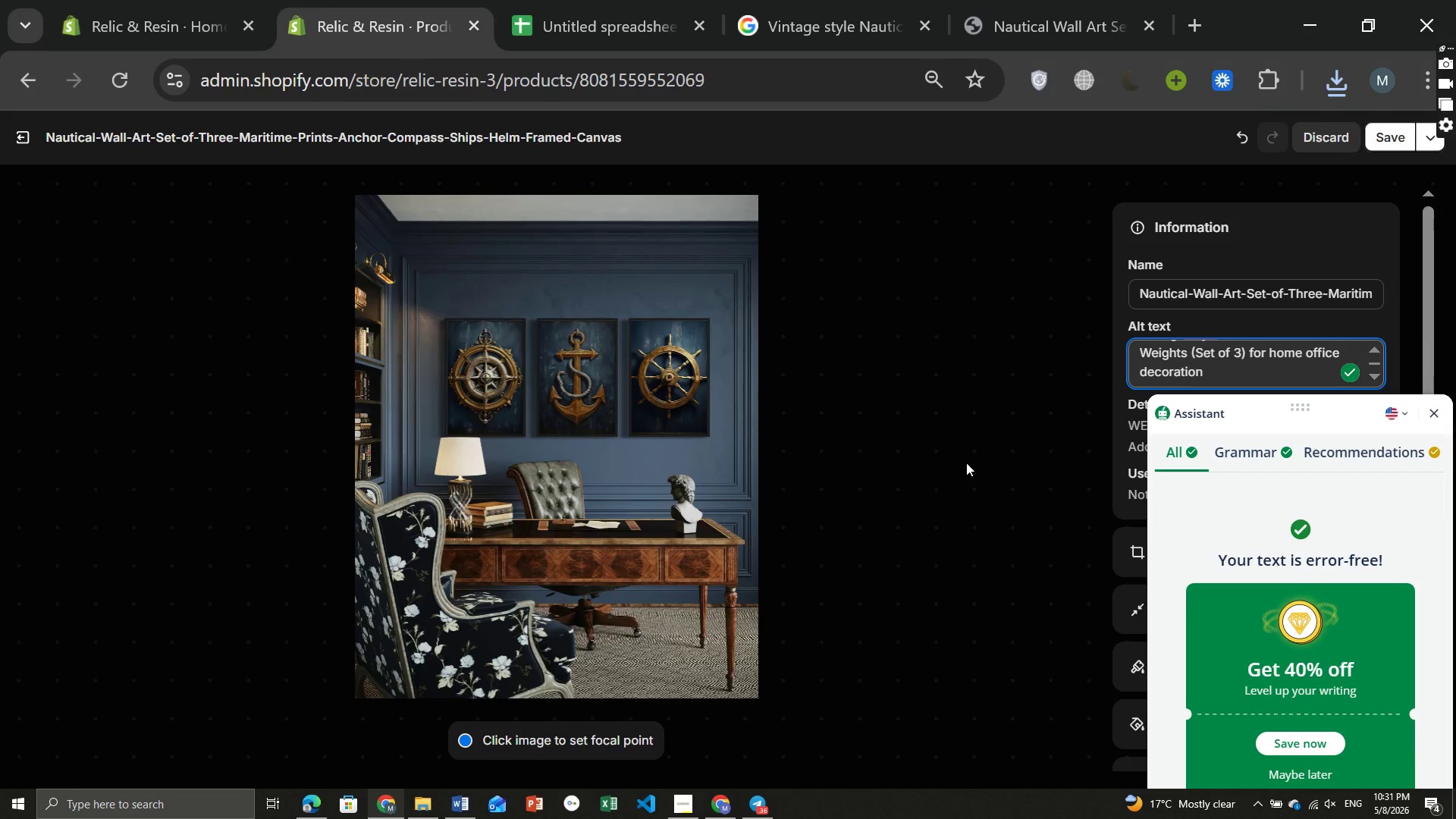 
left_click([966, 463])
 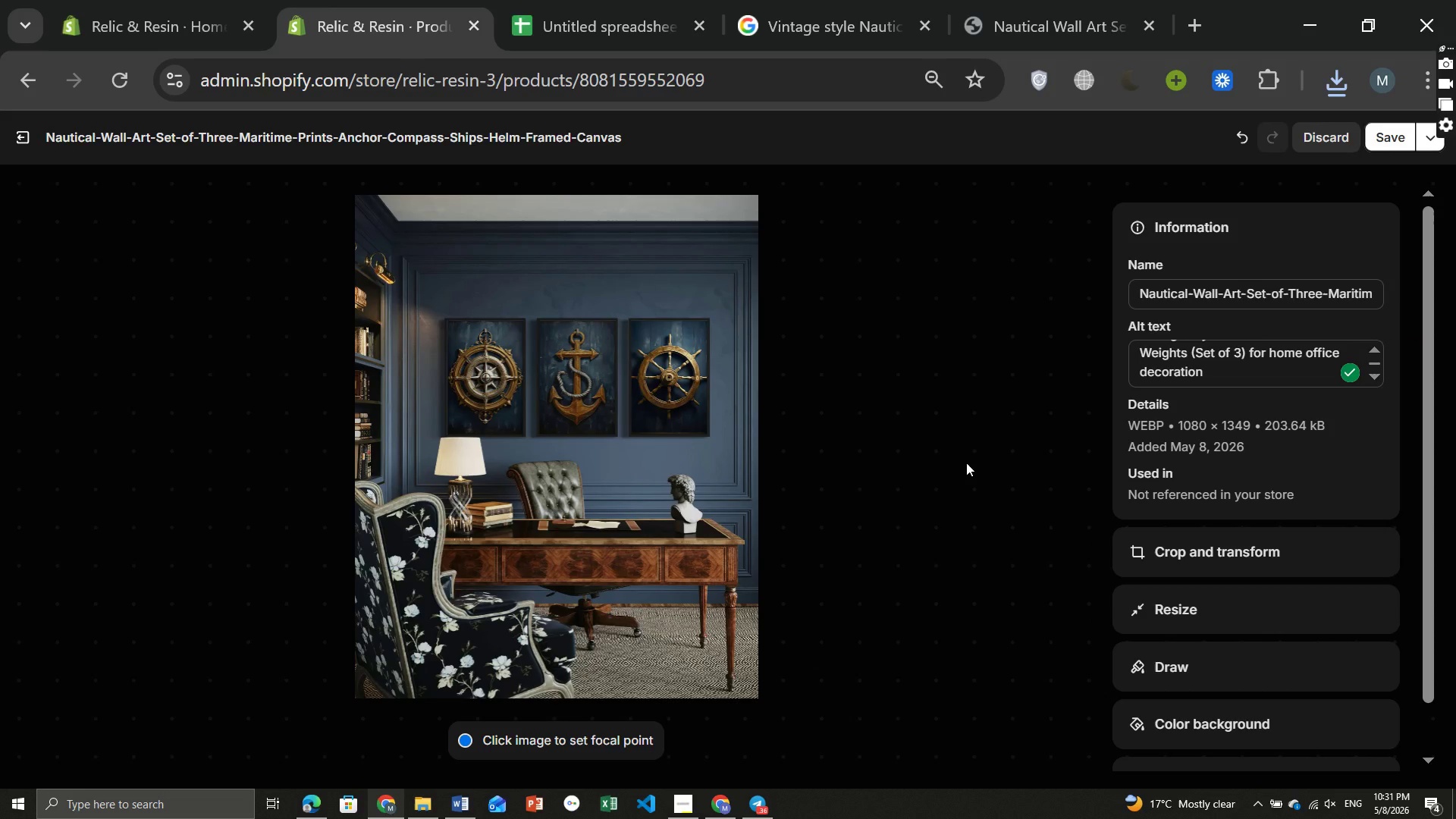 
key(Meta+MetaLeft)
 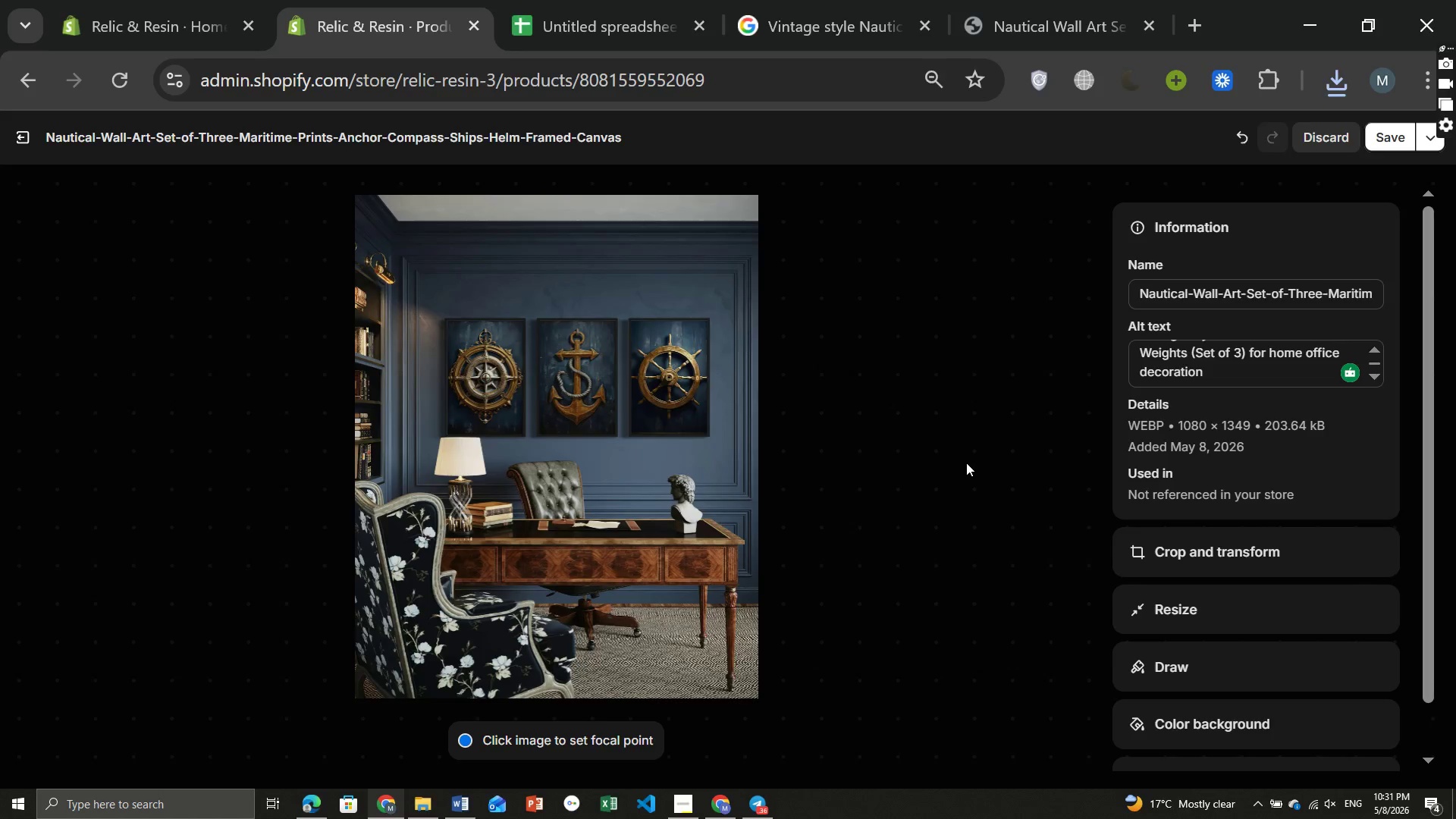 
key(Meta+PrintScreen)
 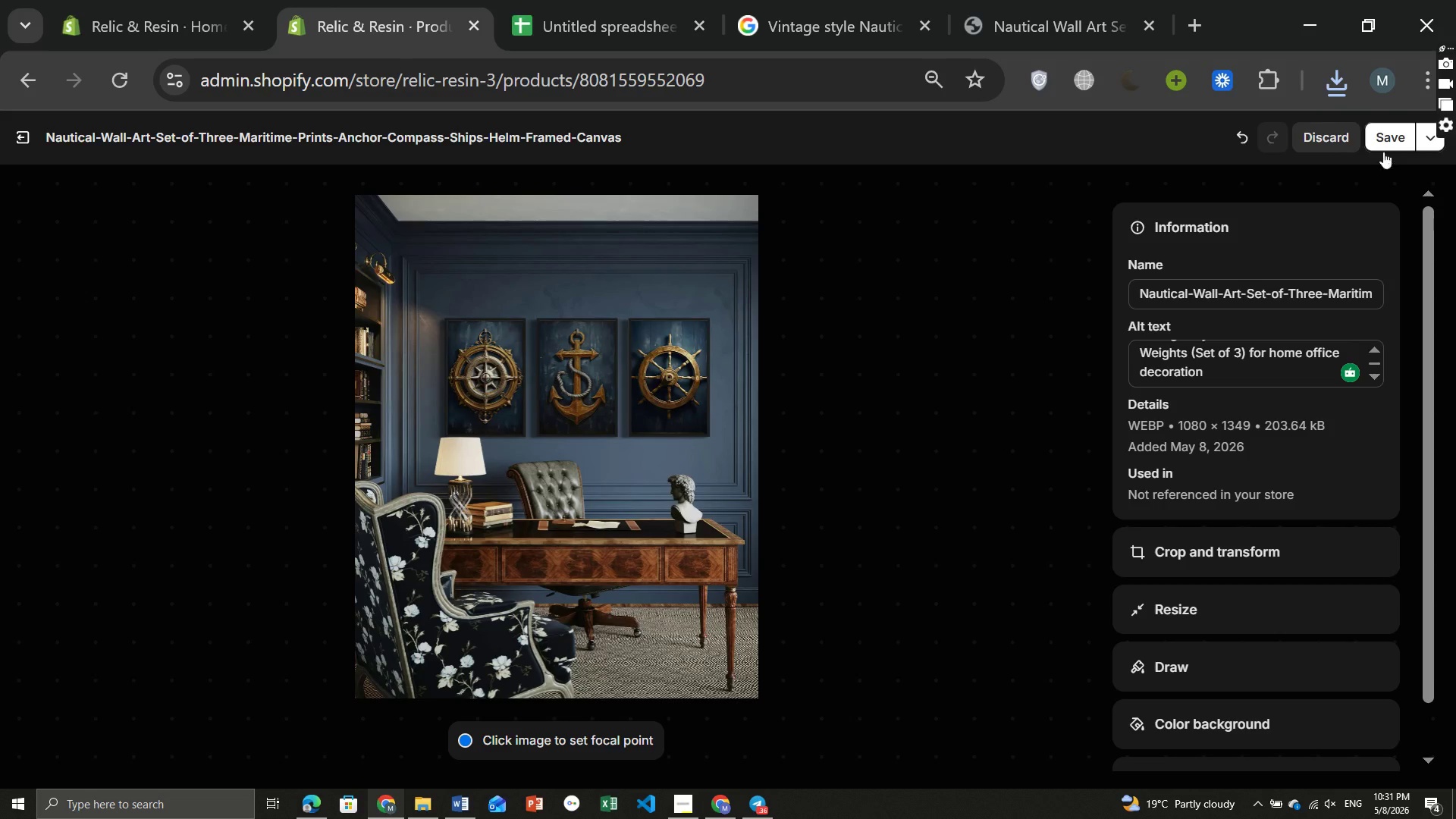 
left_click([1381, 141])
 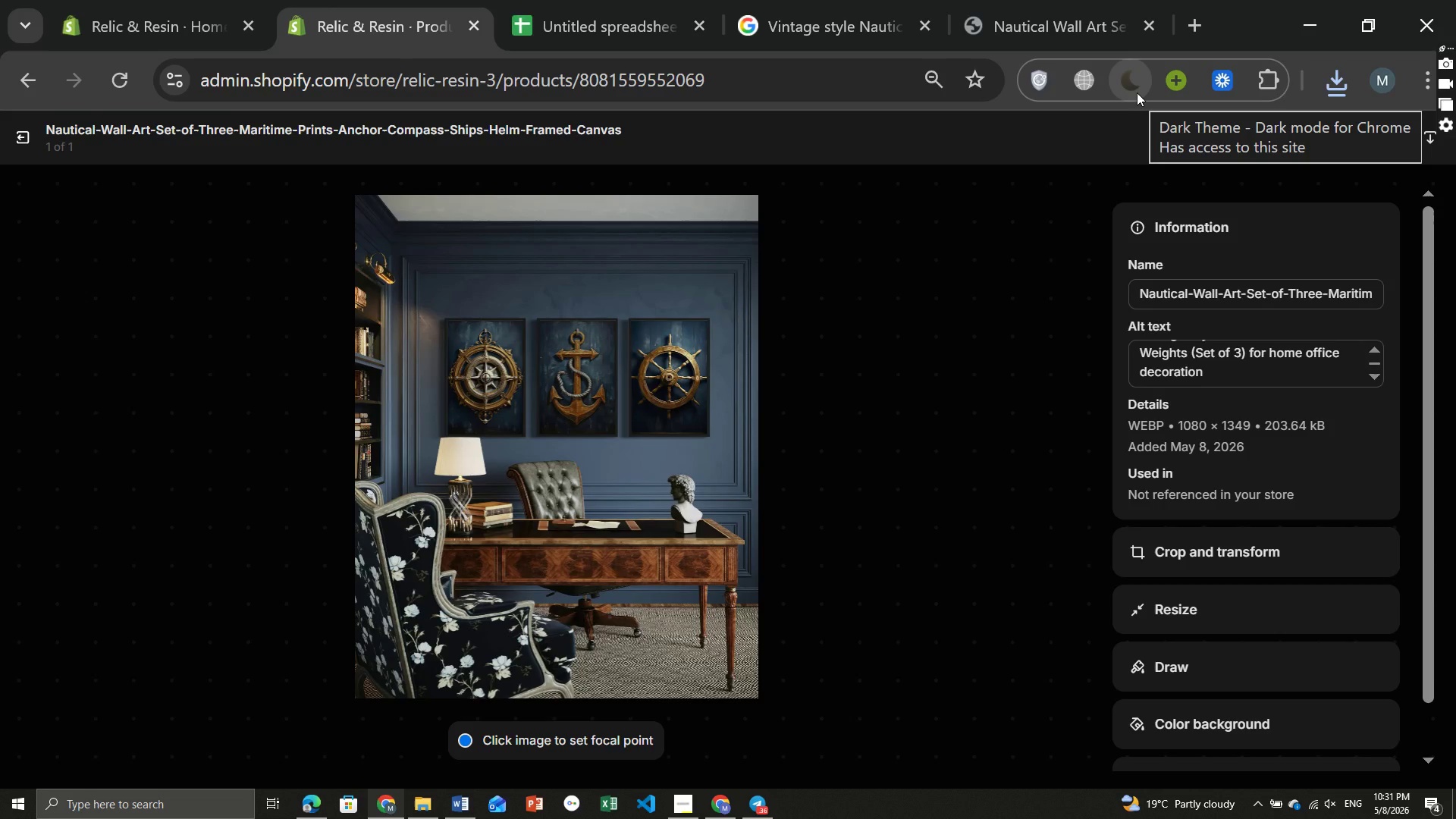 
left_click([1137, 93])
 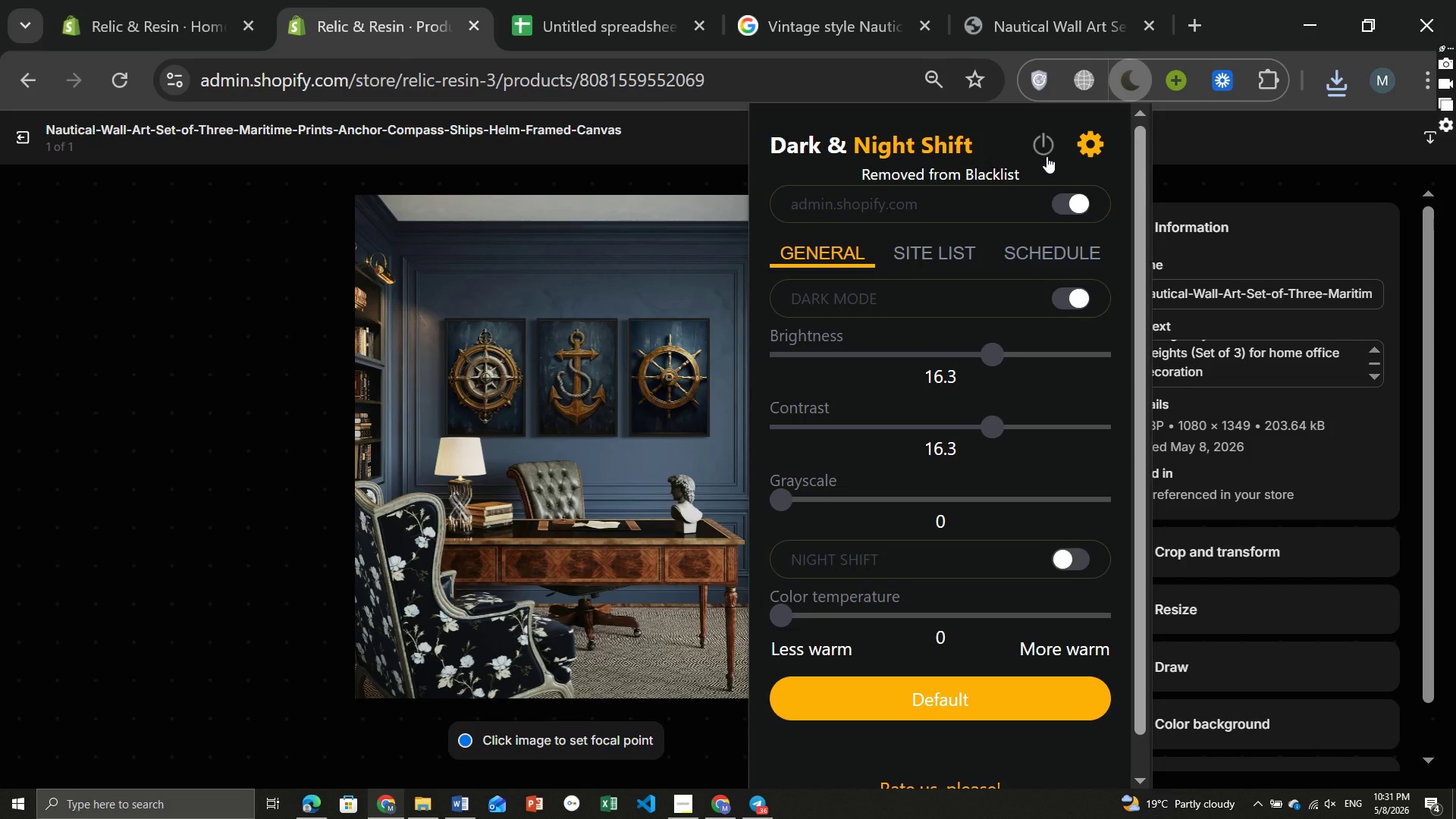 
left_click([1044, 150])
 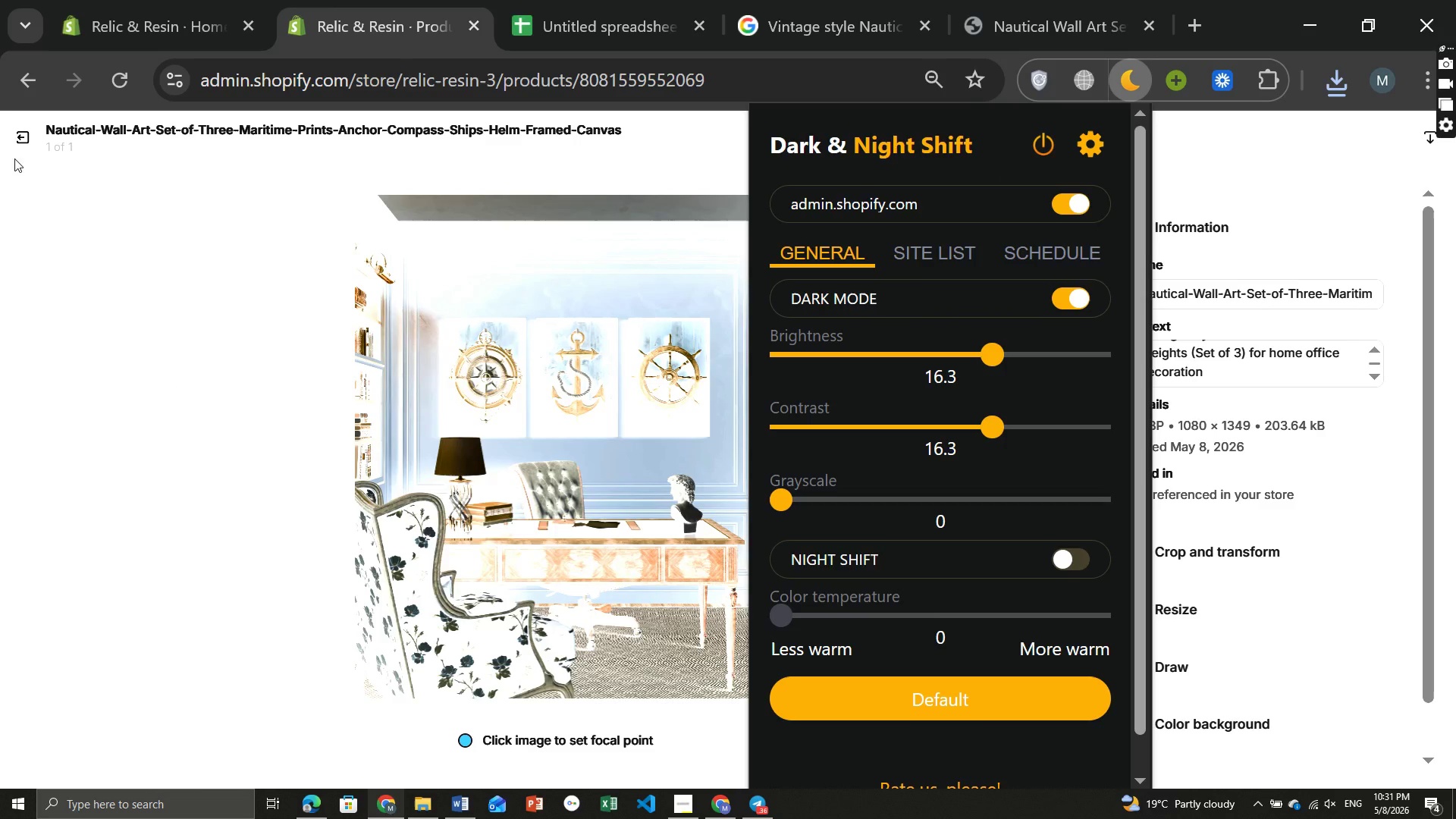 
left_click([22, 127])
 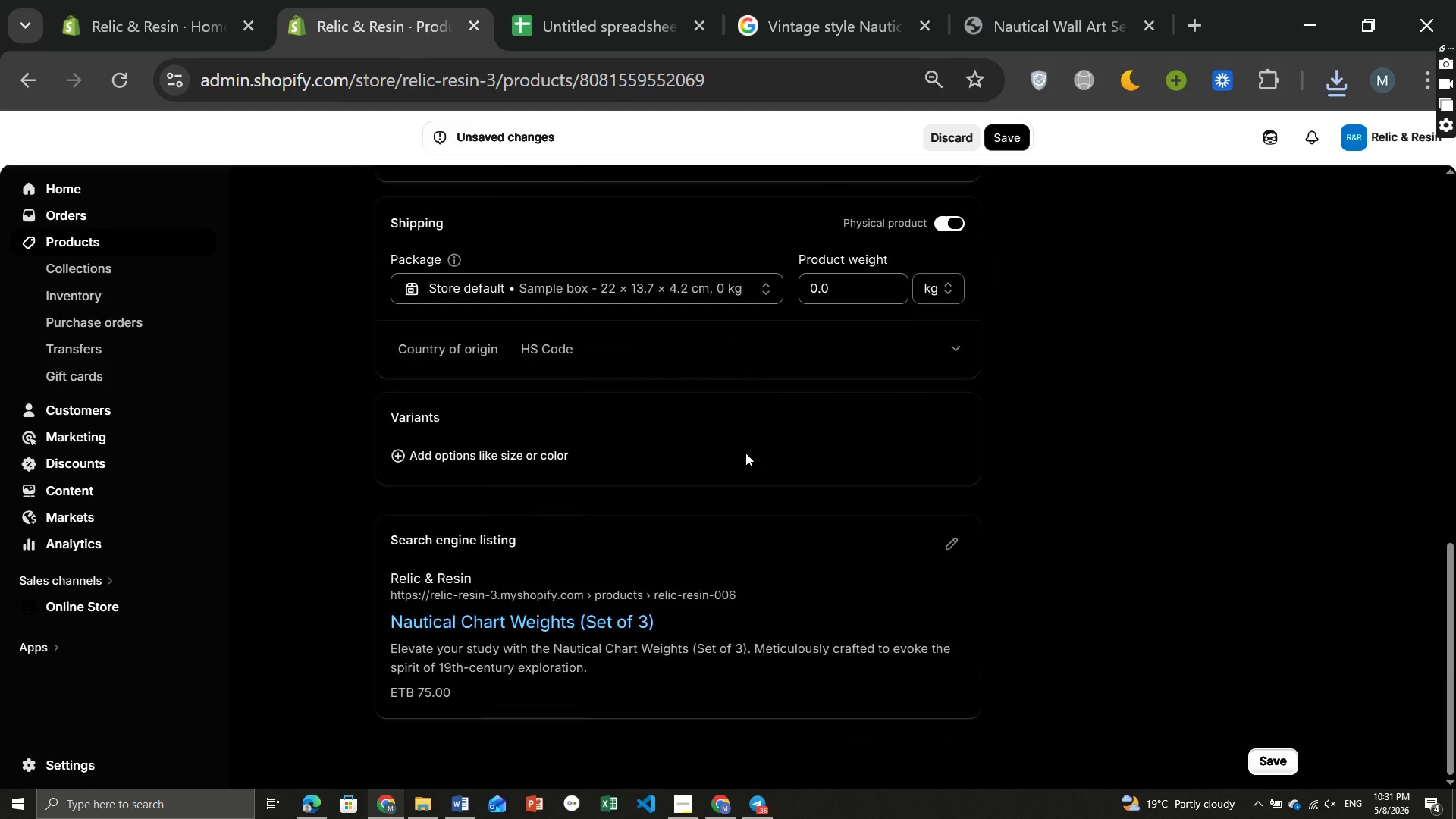 
wait(5.22)
 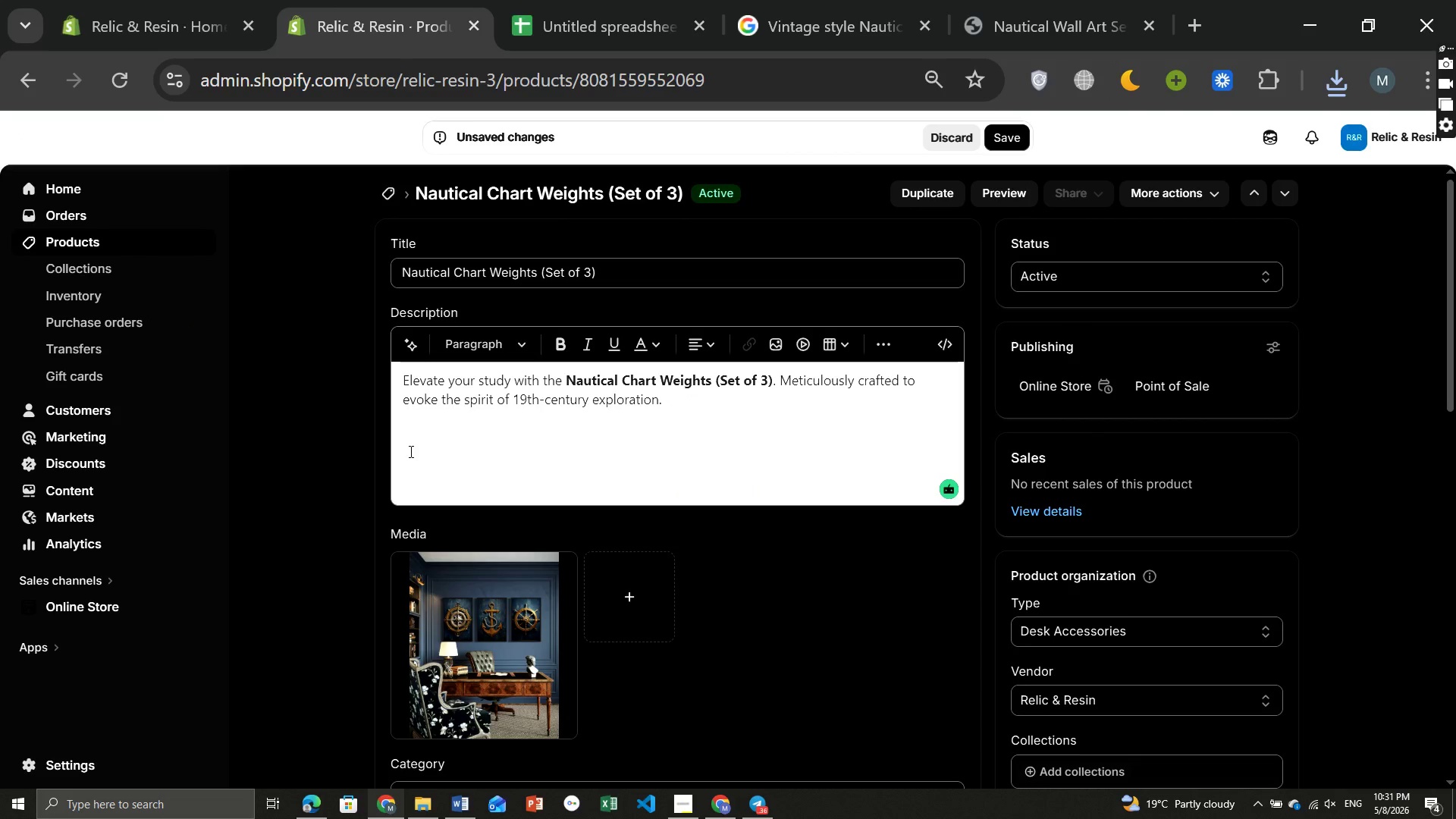 
left_click([956, 550])
 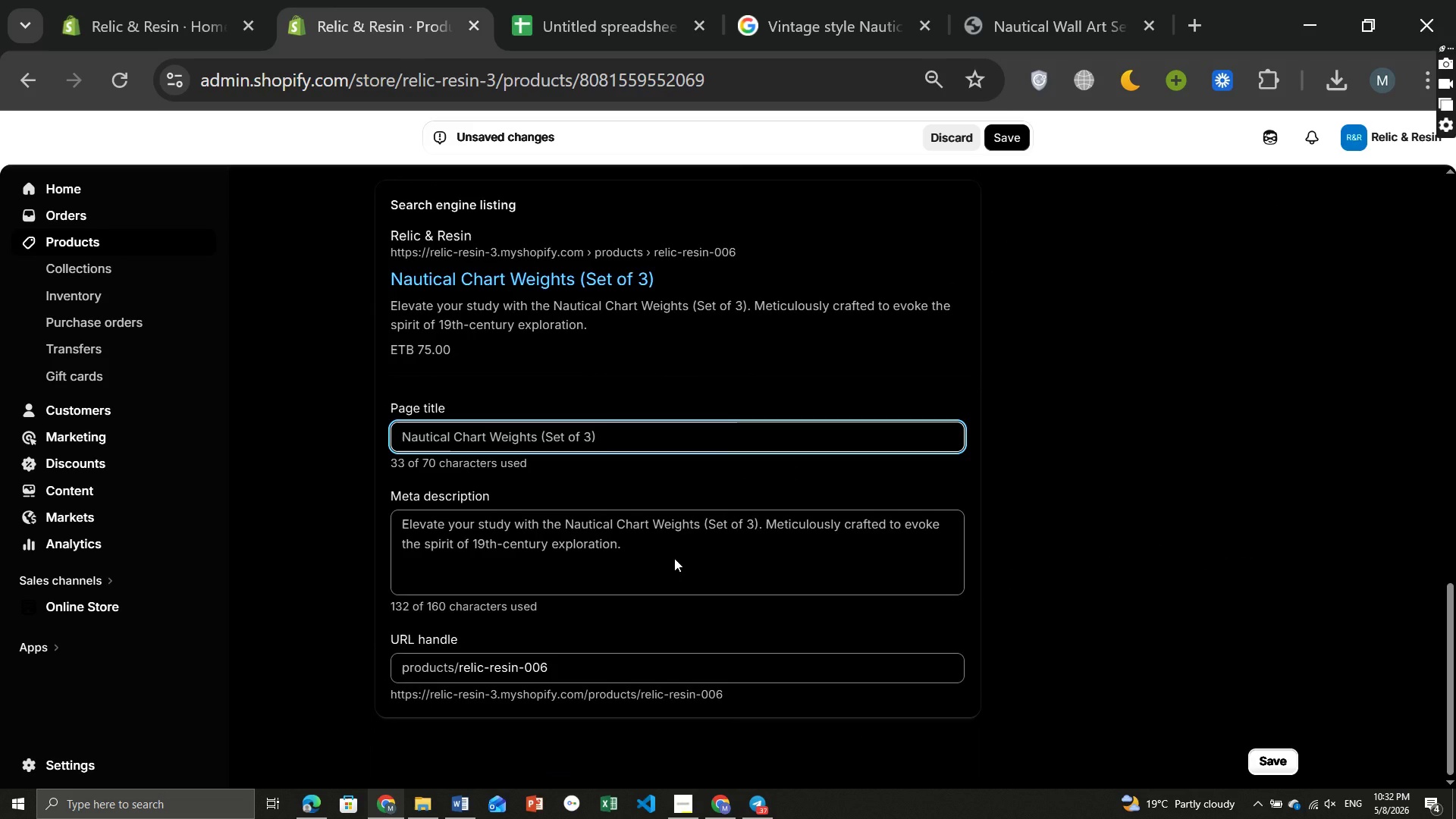 
left_click([611, 442])
 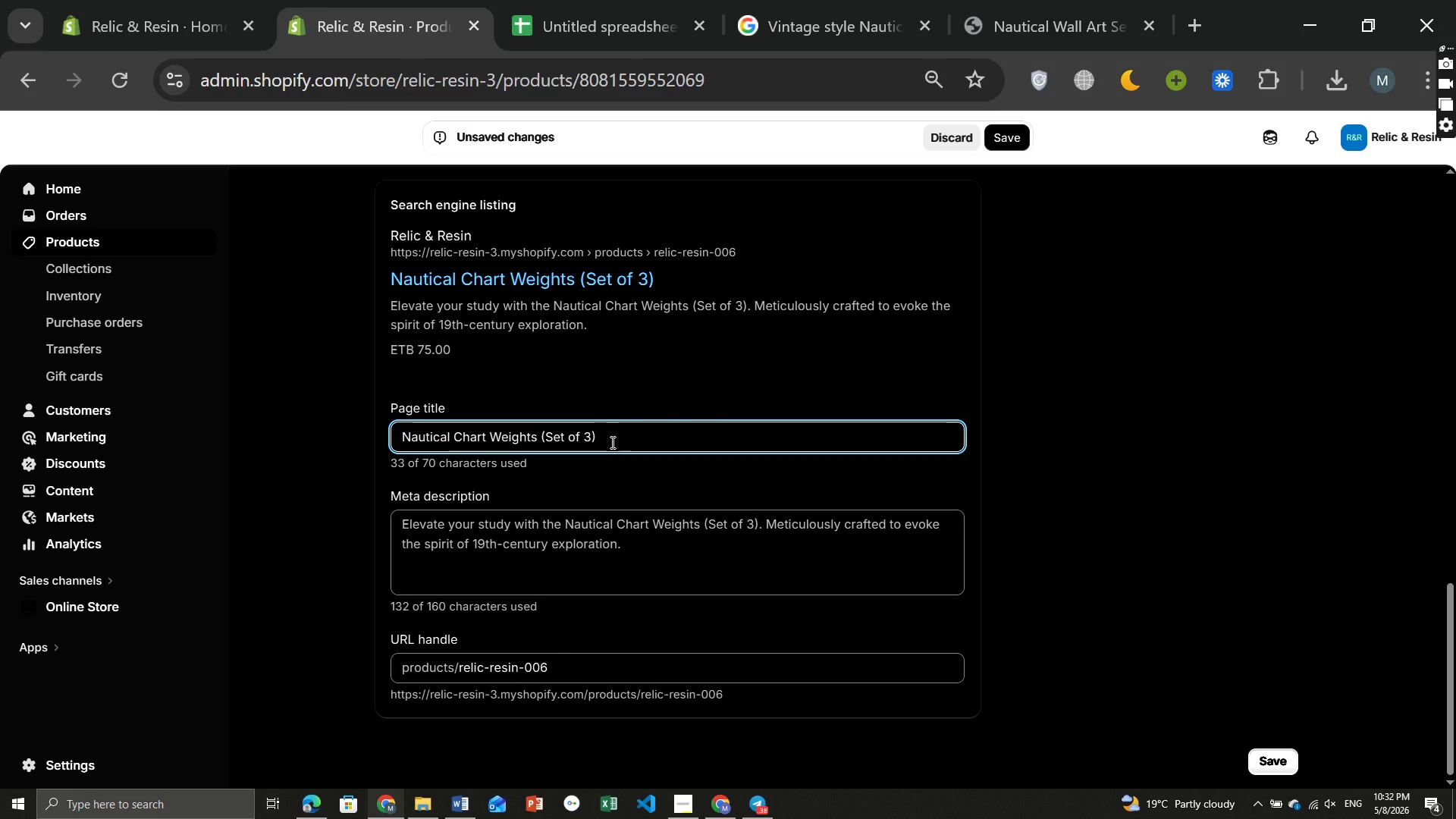 
wait(6.78)
 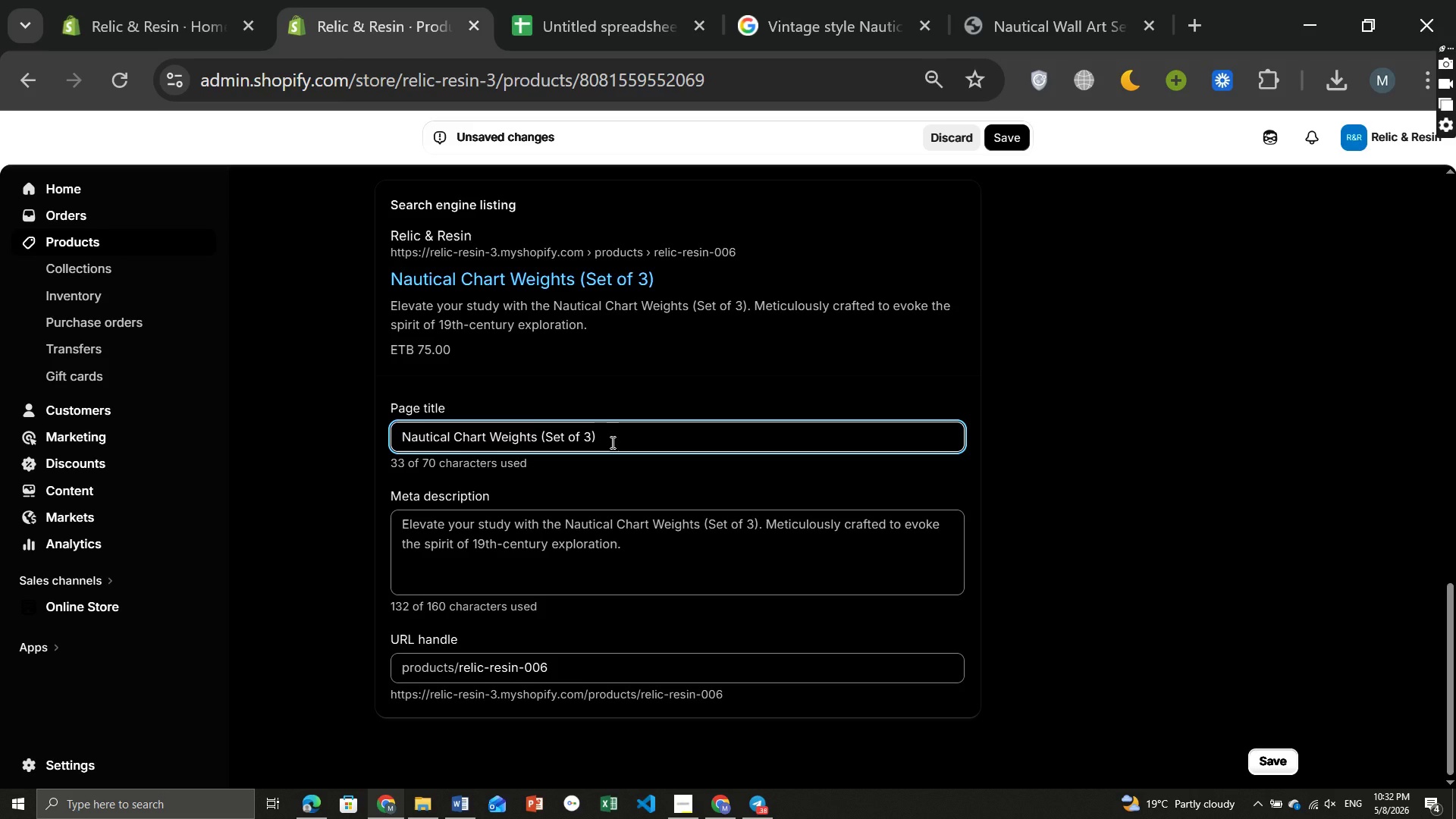 
hold_key(key=Backspace, duration=0.88)
 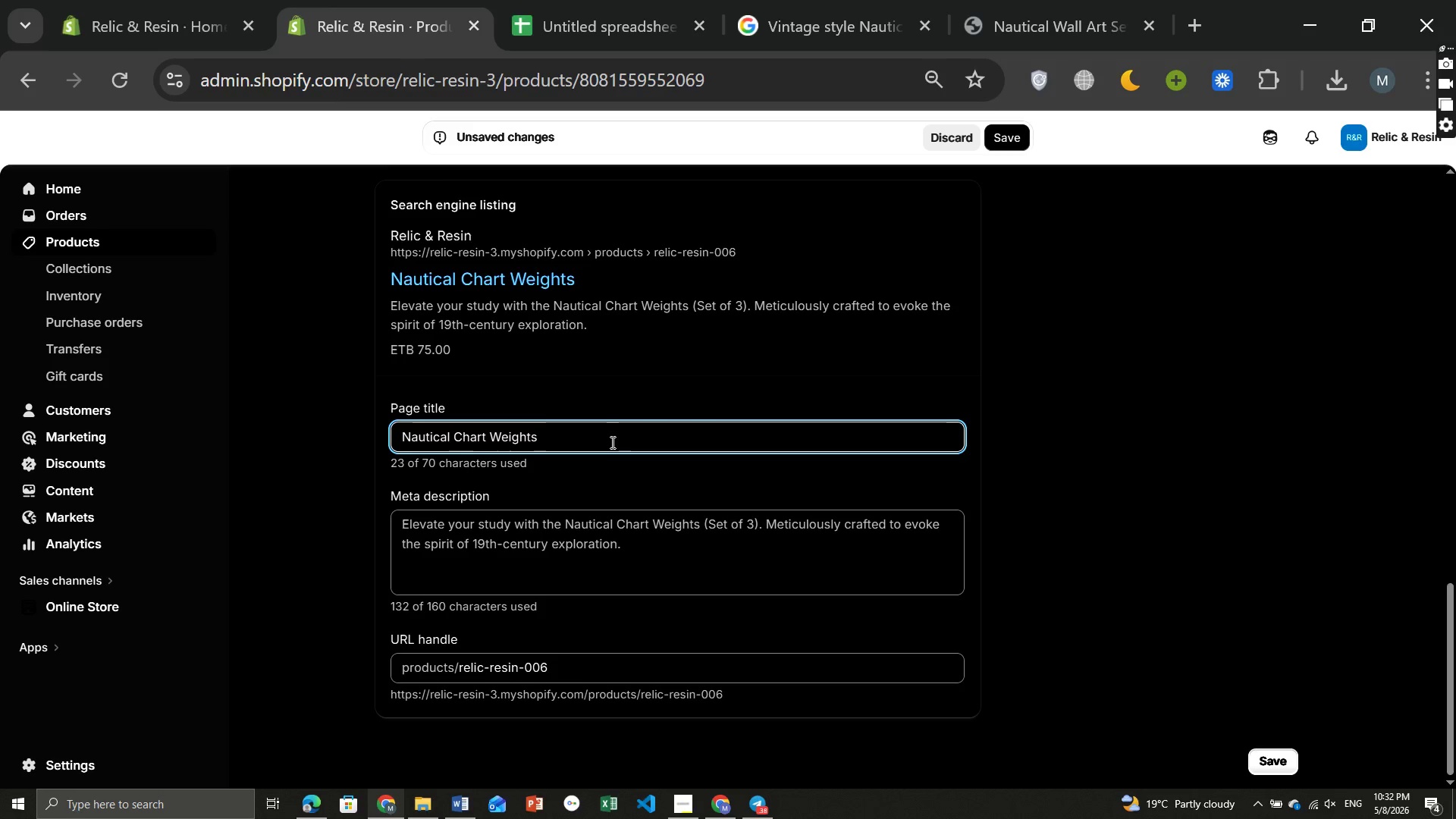 
type(Set [Break] Relic & Resin)
 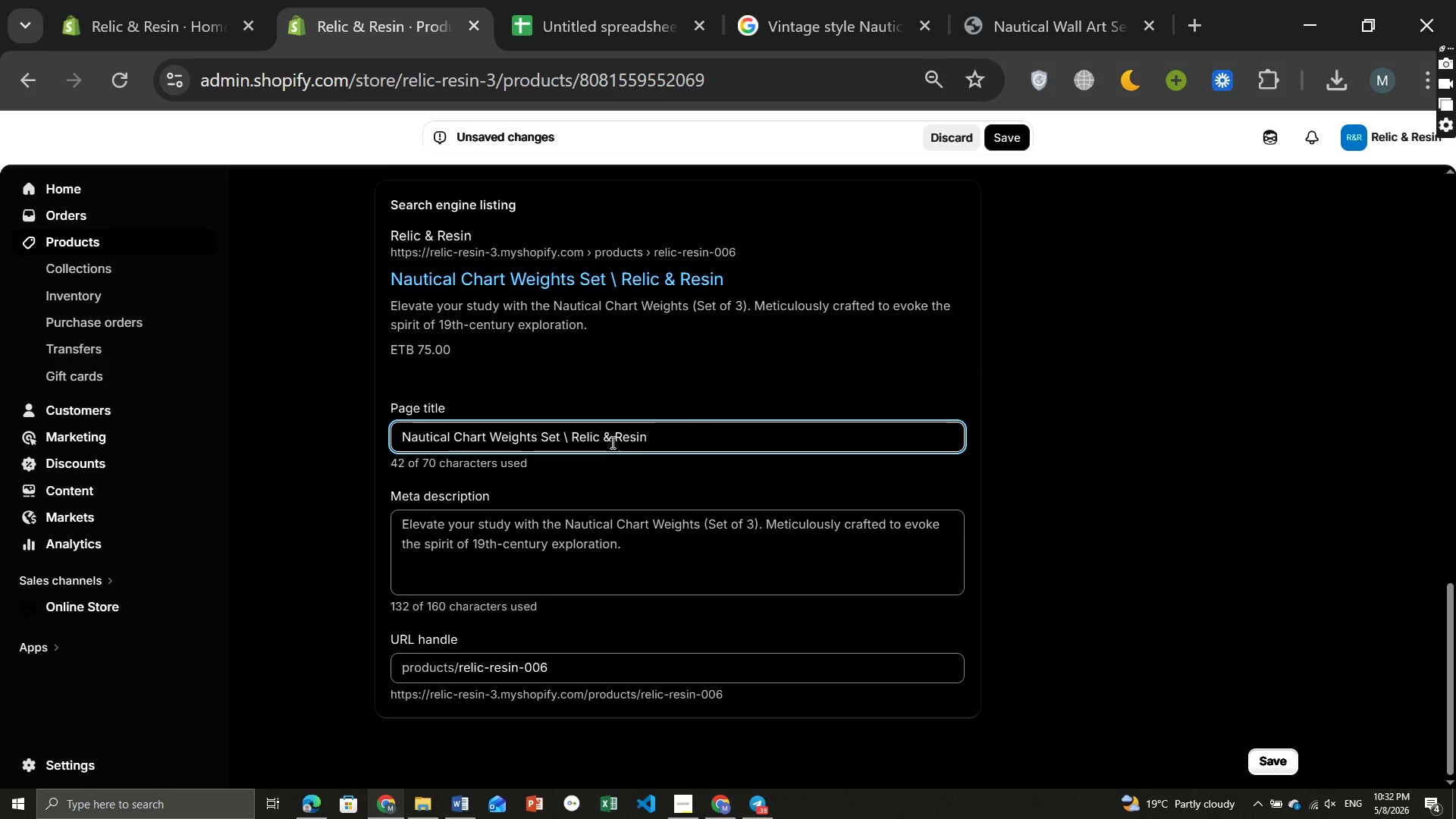 
left_click([495, 546])
 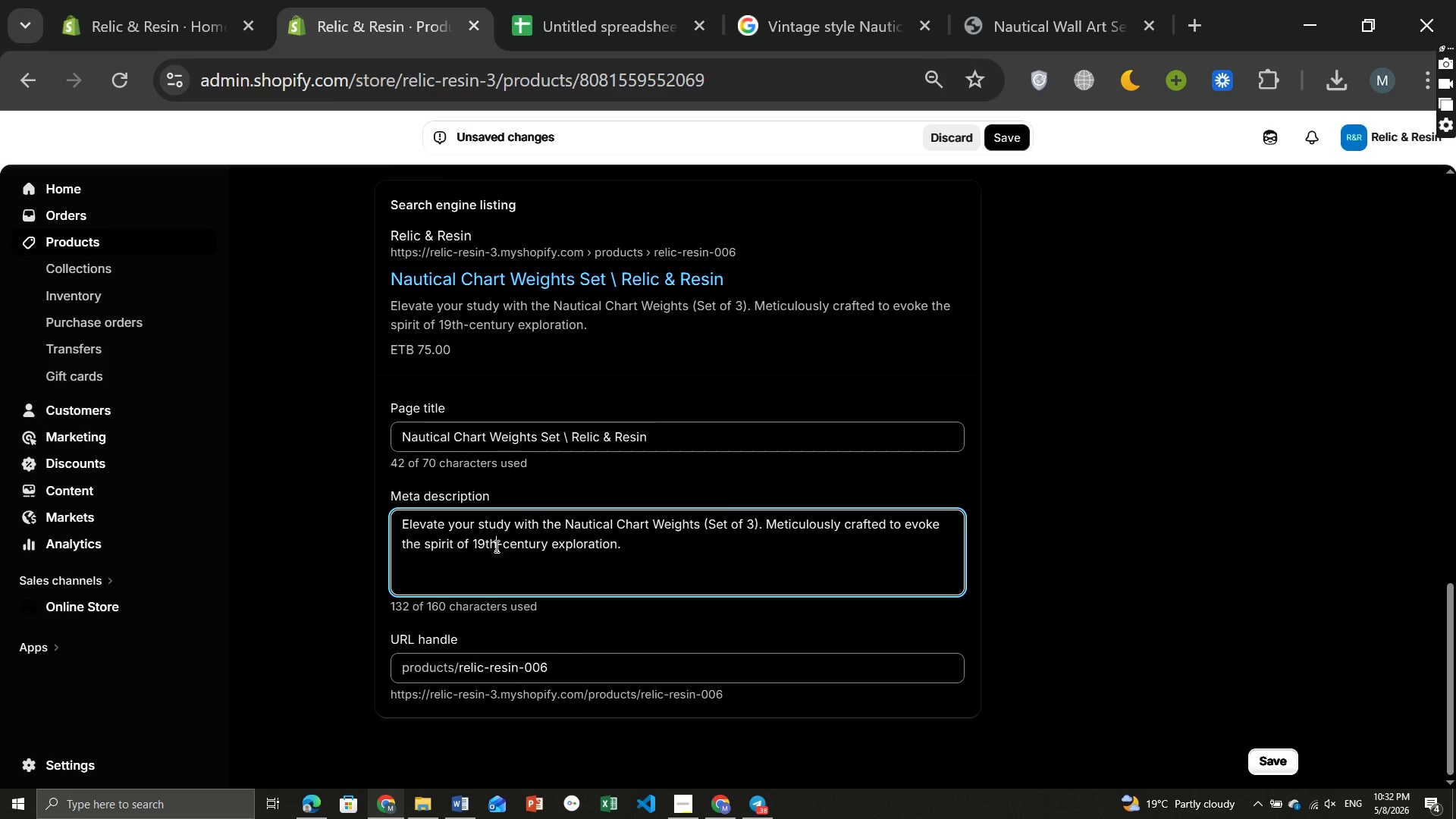 
key(Control+ControlLeft)
 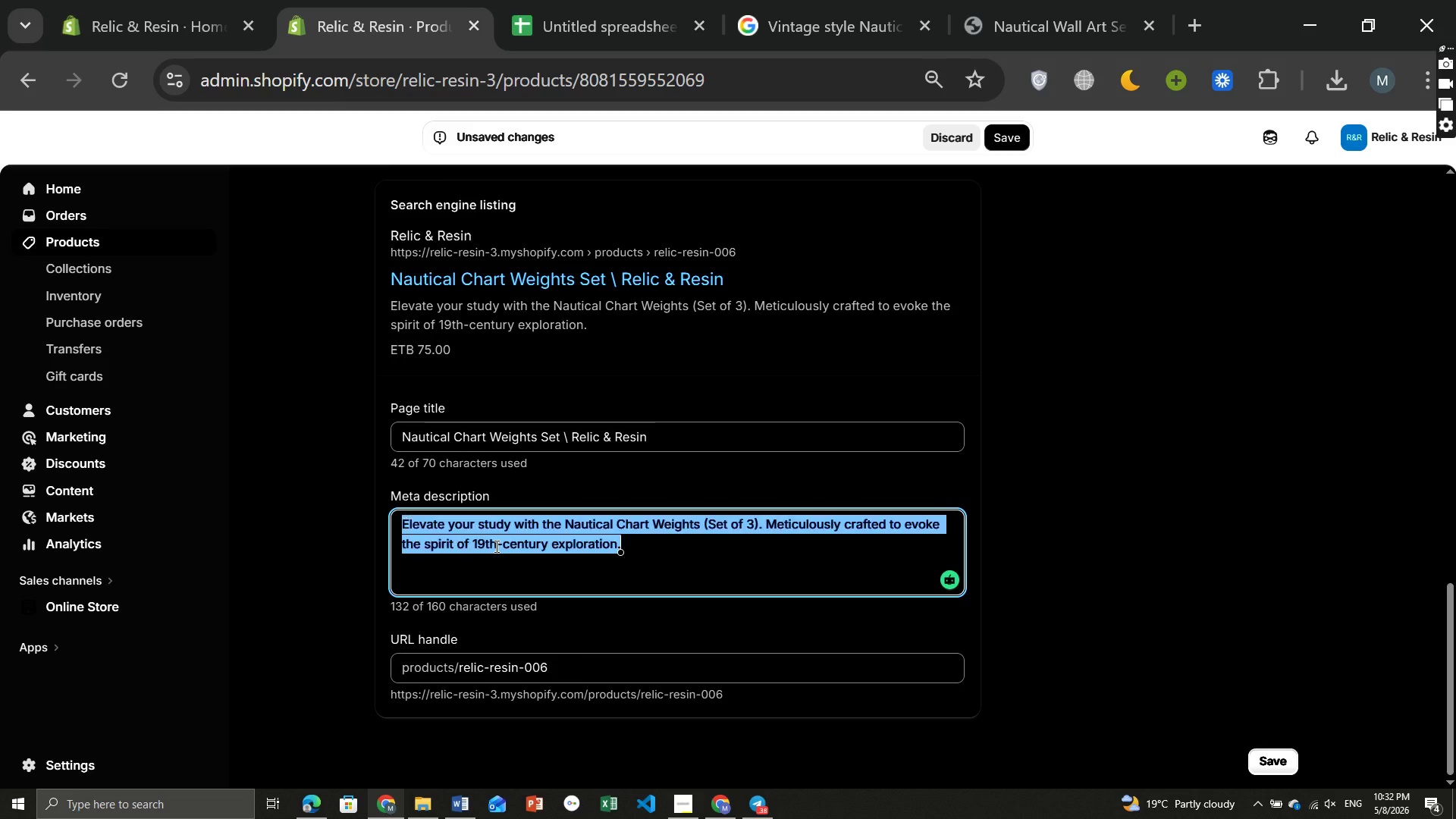 
key(Control+A)
 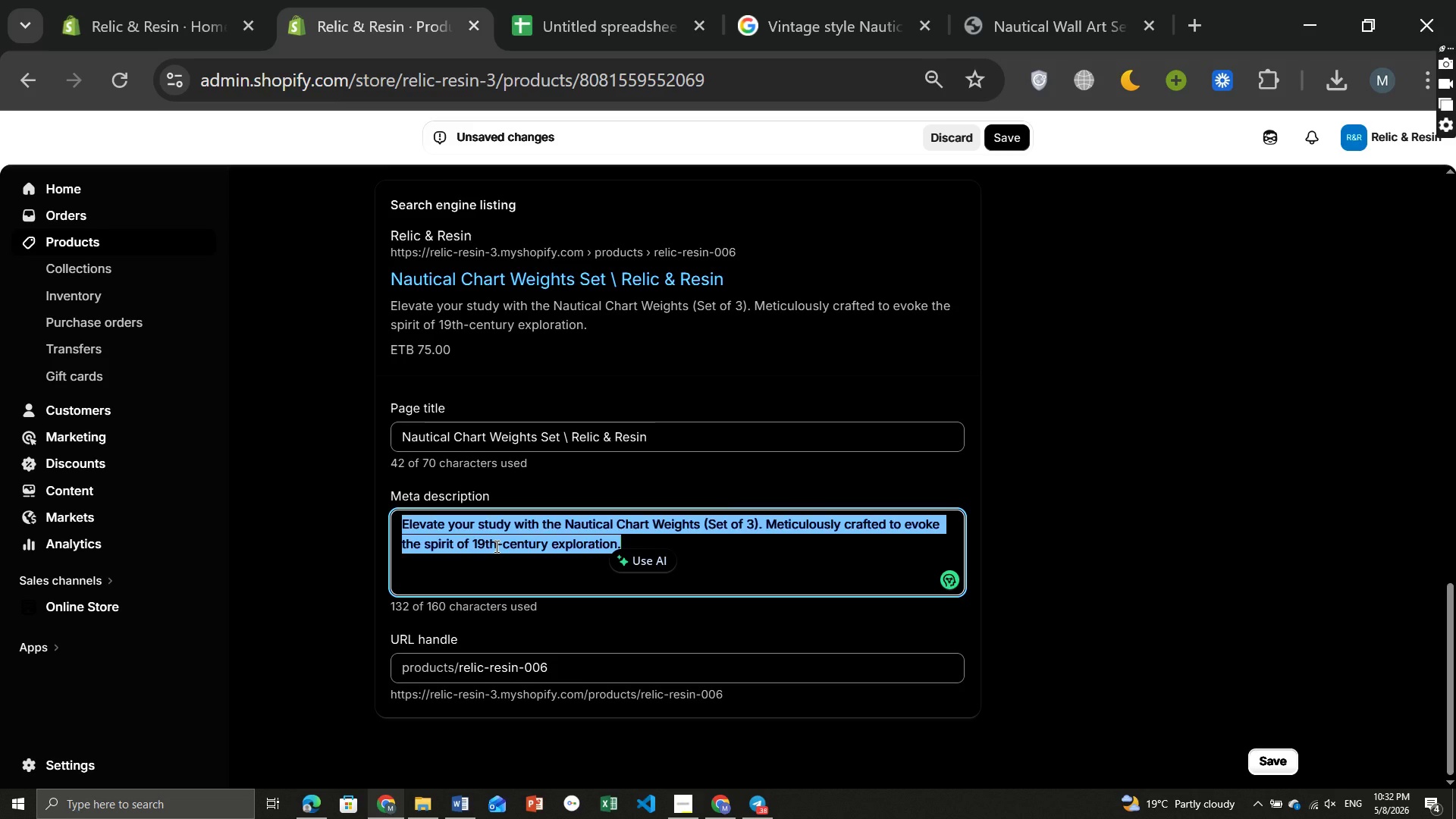 
key(Backspace)
type(Decorative )
 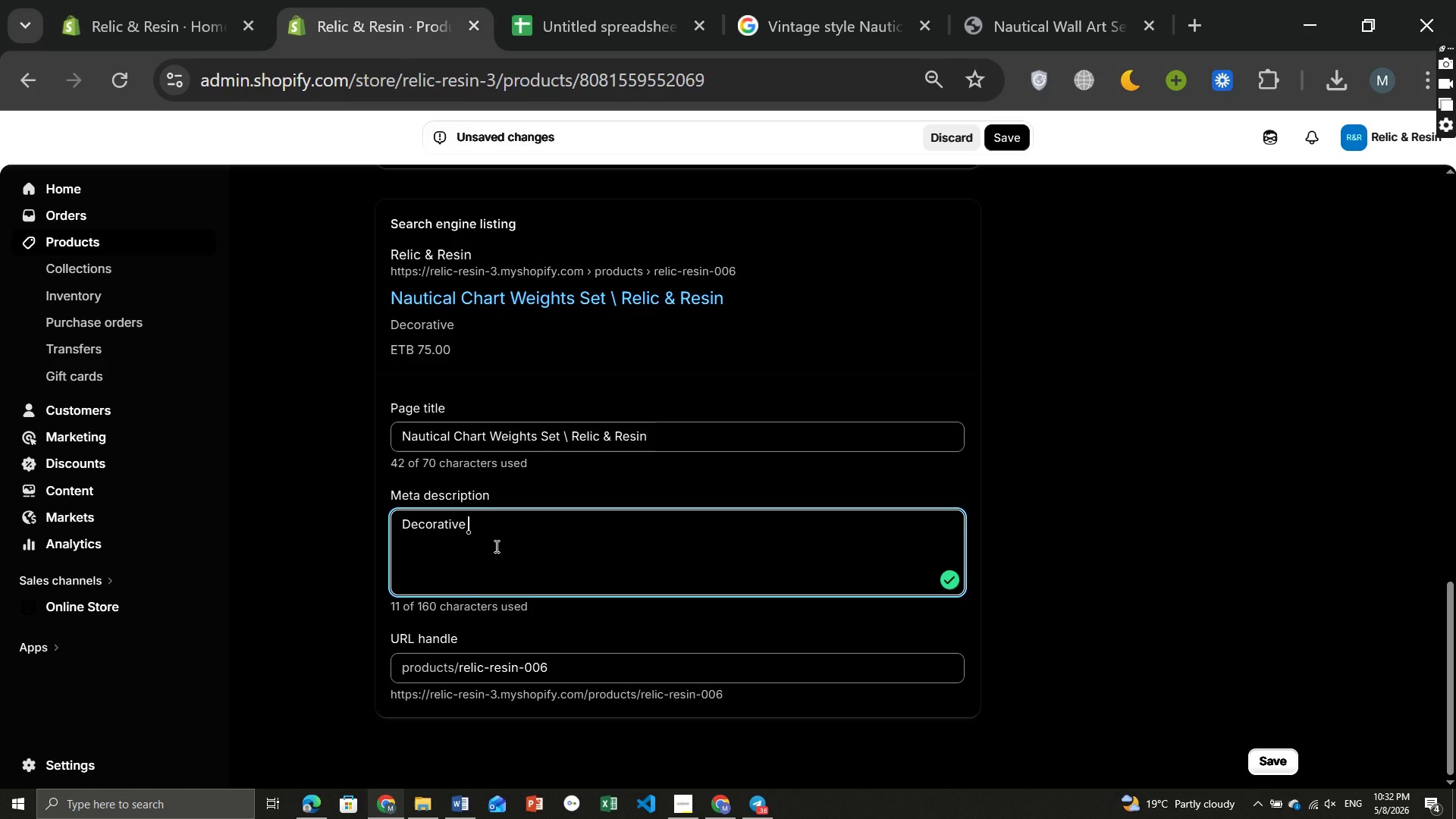 
type(nat)
key(Backspace)
type(utical chart weights crafyed for vintage desks, studies, and mant)
key(Backspace)
key(Backspace)
type(ritime-inspired interiors.)
 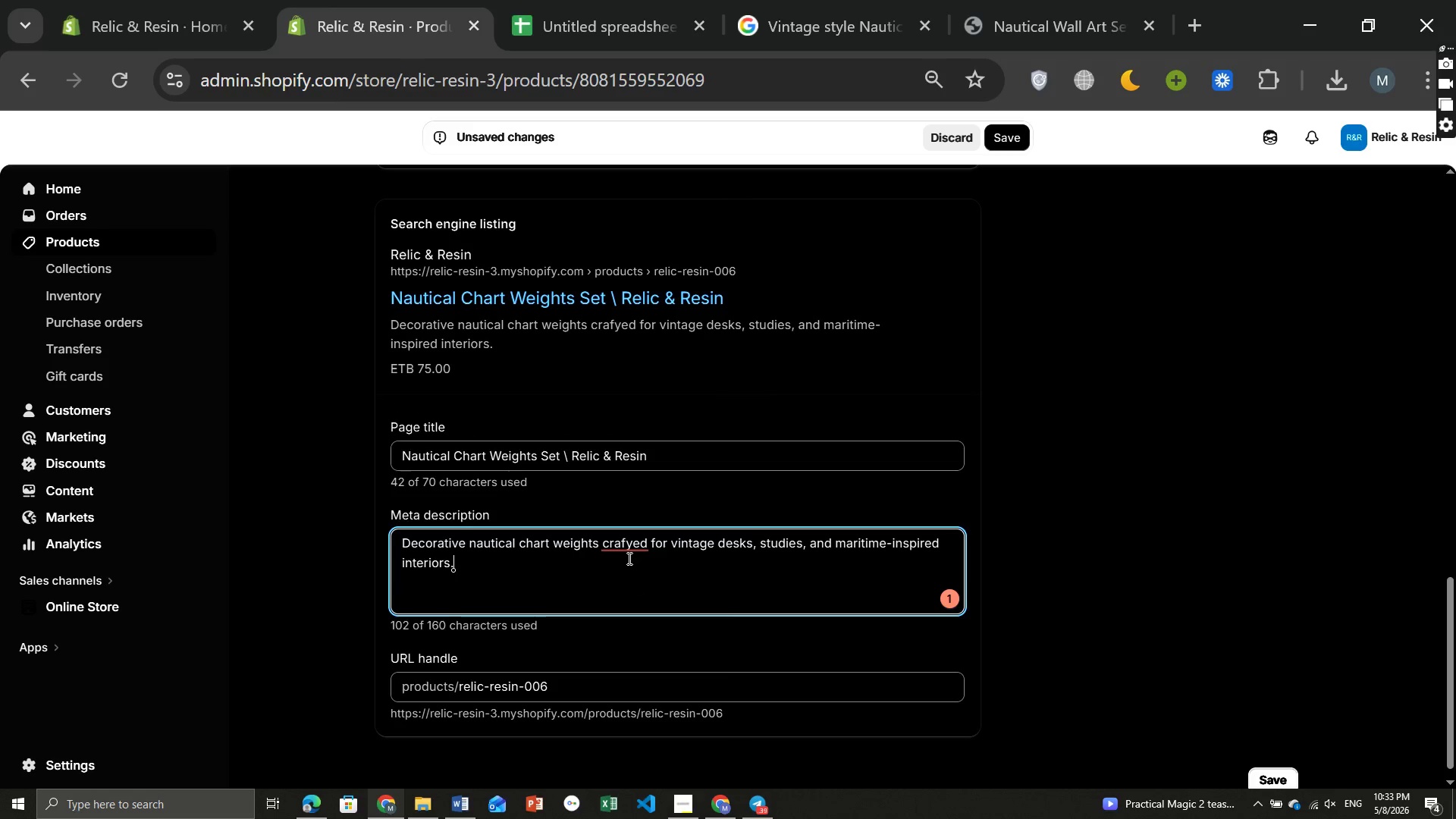 
left_click([628, 557])
 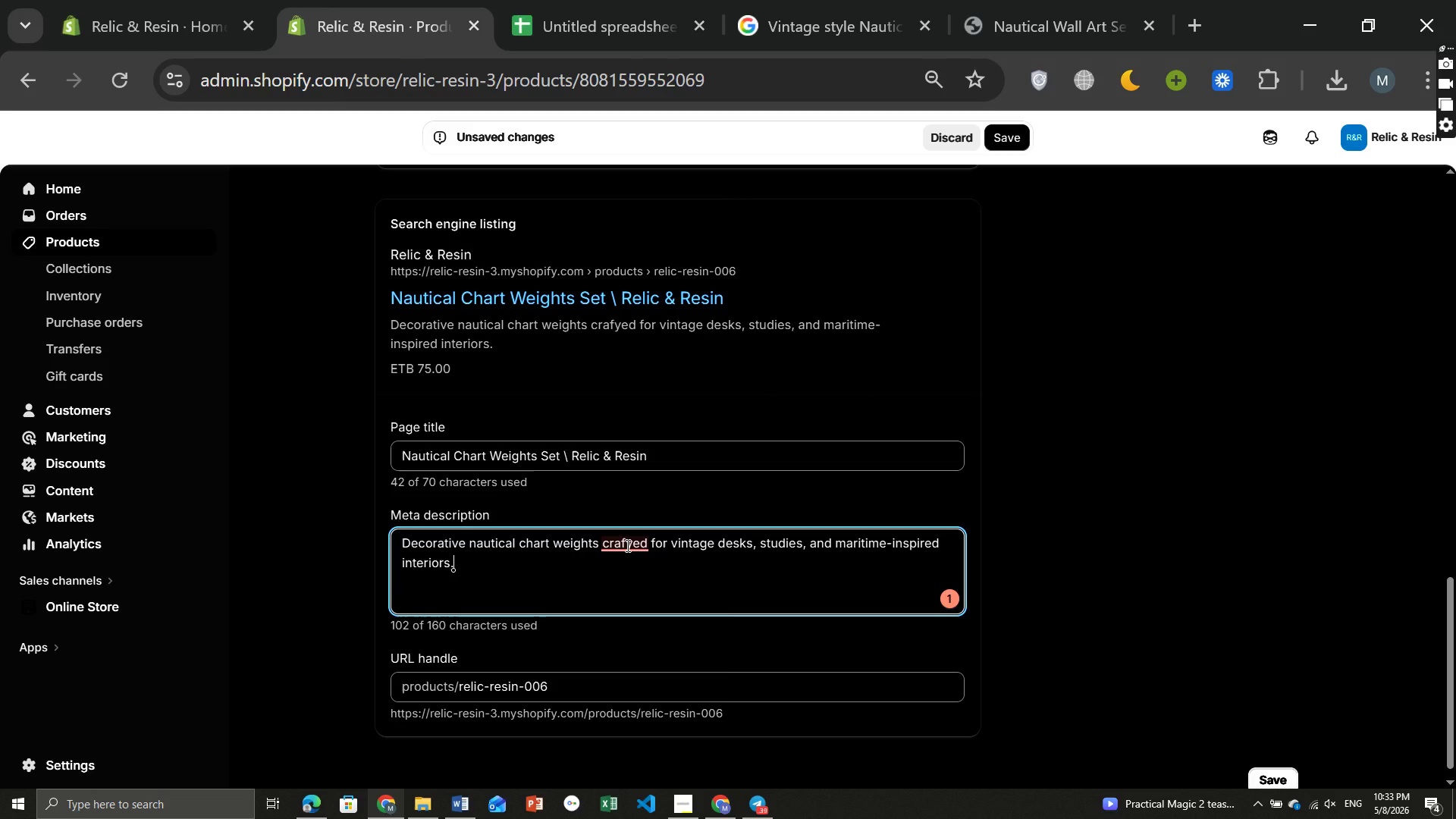 
left_click([626, 545])
 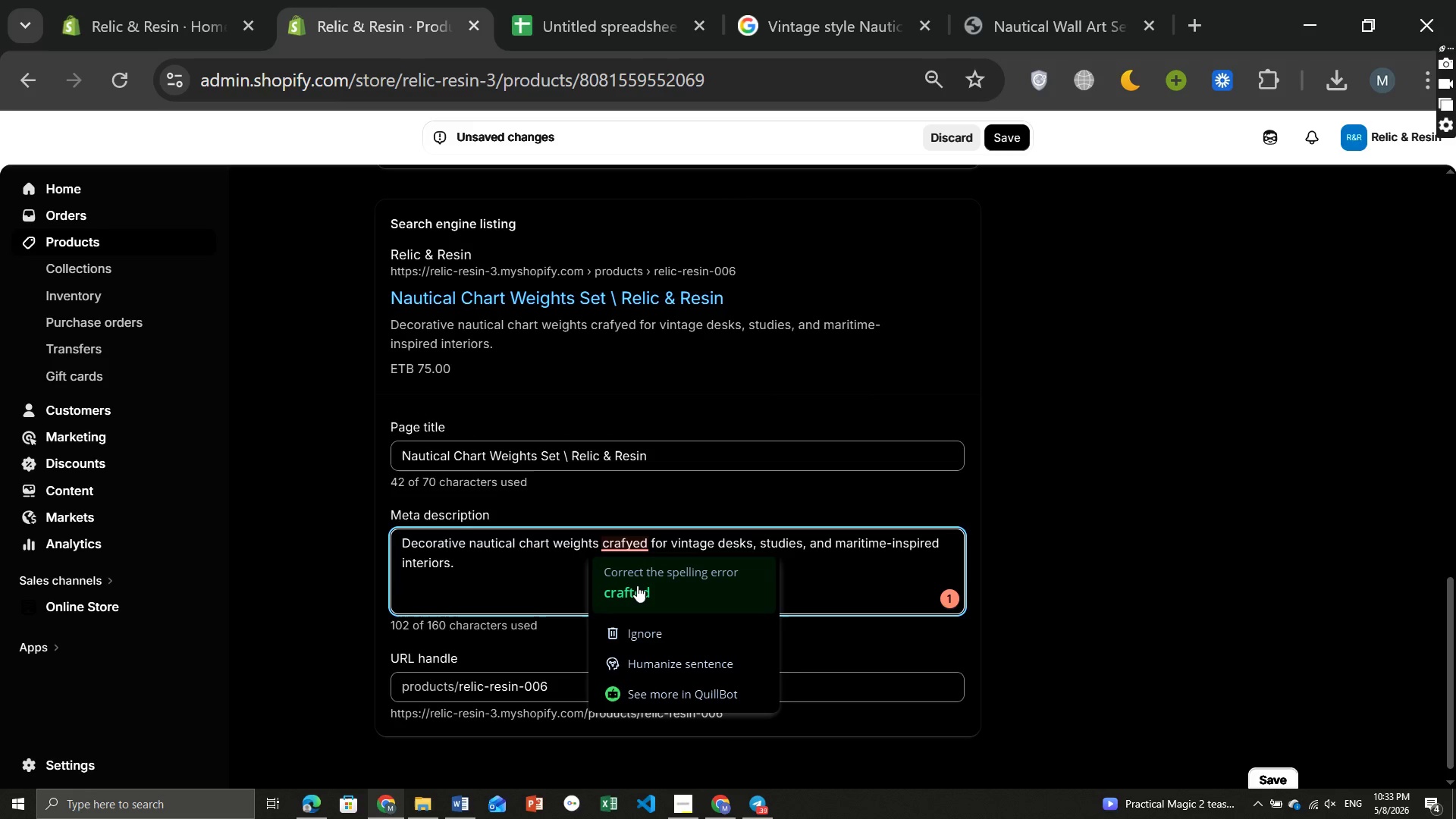 
left_click([637, 585])
 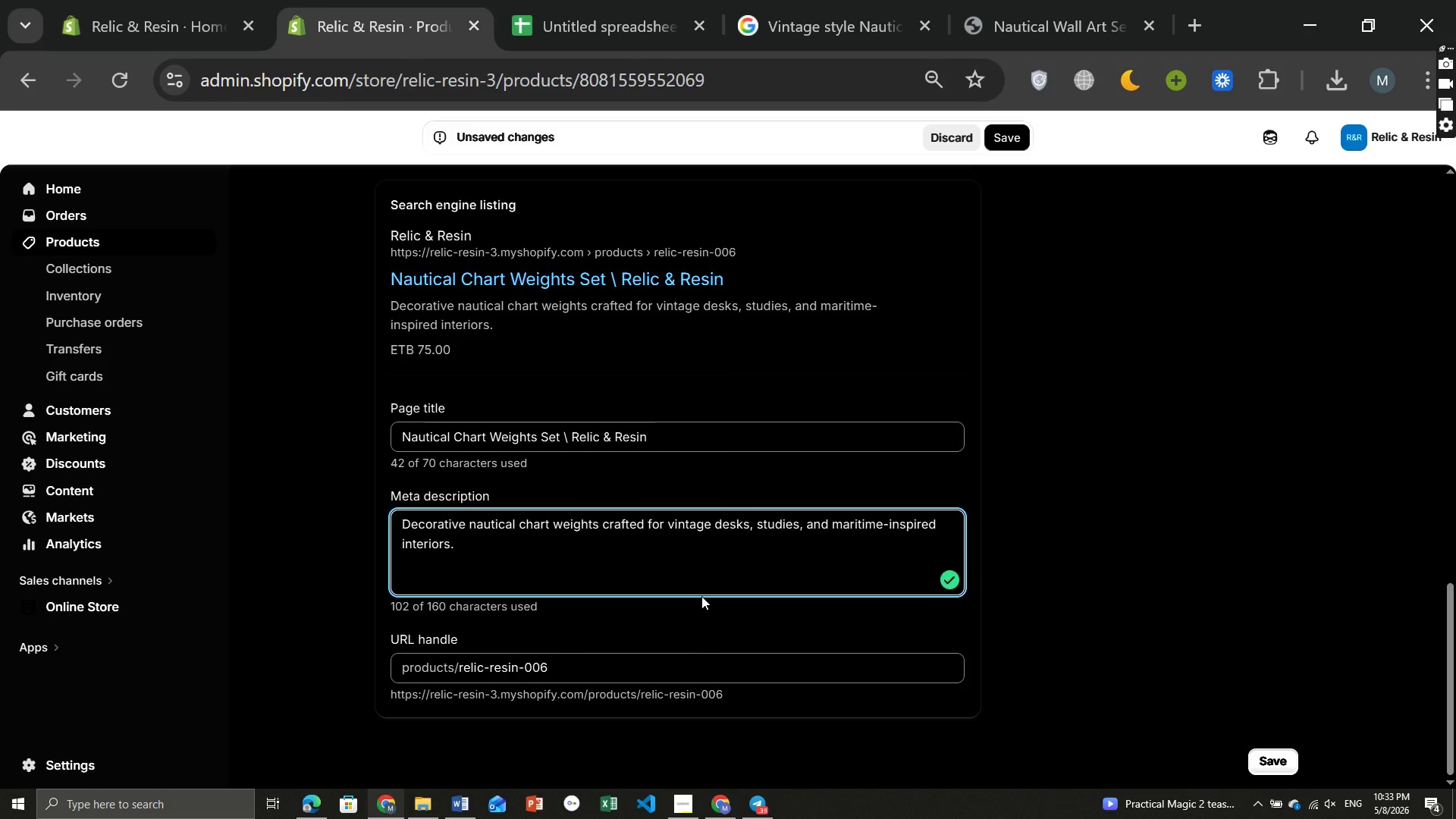 
left_click([584, 671])
 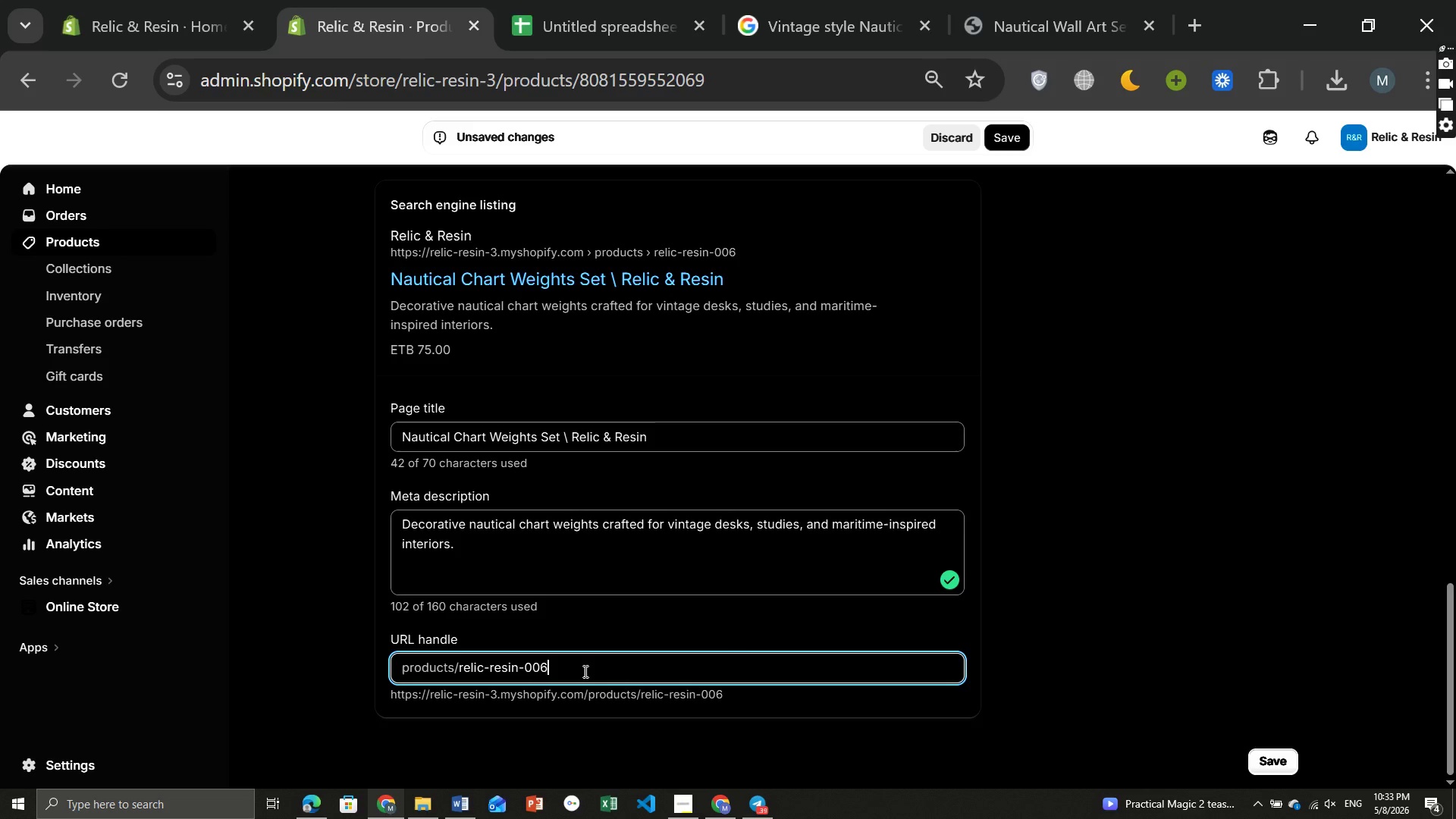 
hold_key(key=Backspace, duration=0.75)
 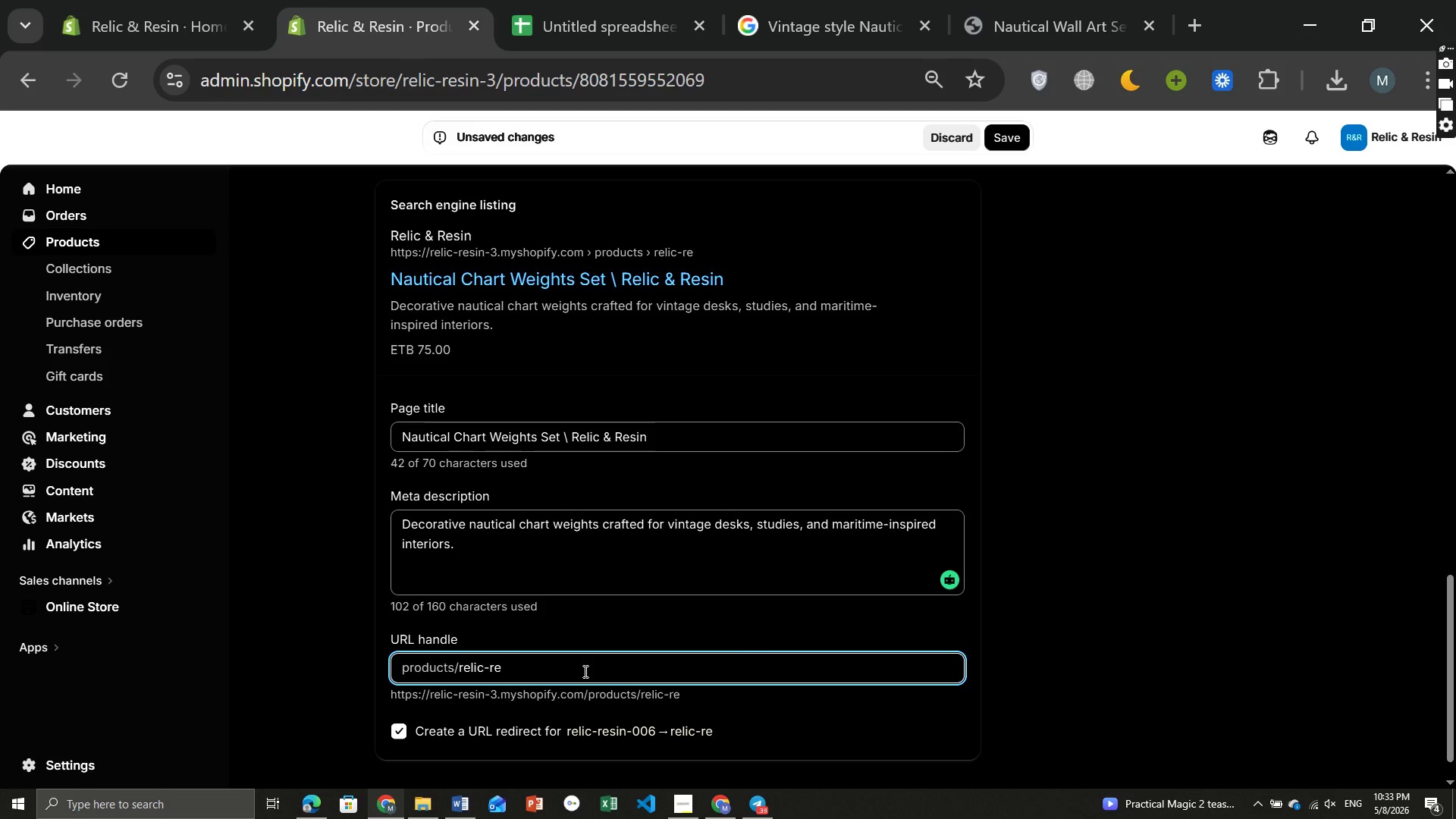 
hold_key(key=Backspace, duration=0.52)
 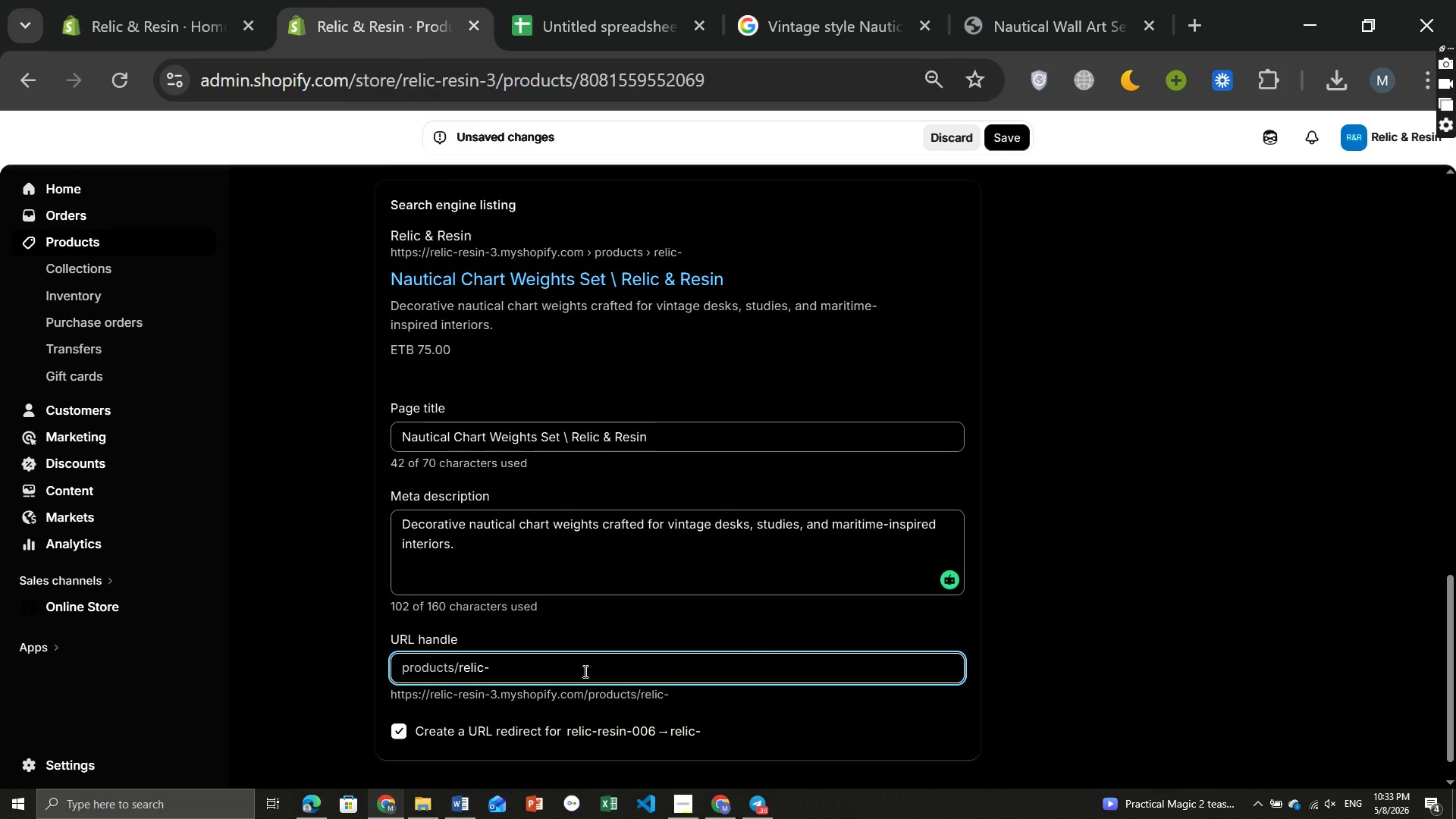 
hold_key(key=Backspace, duration=1.38)
 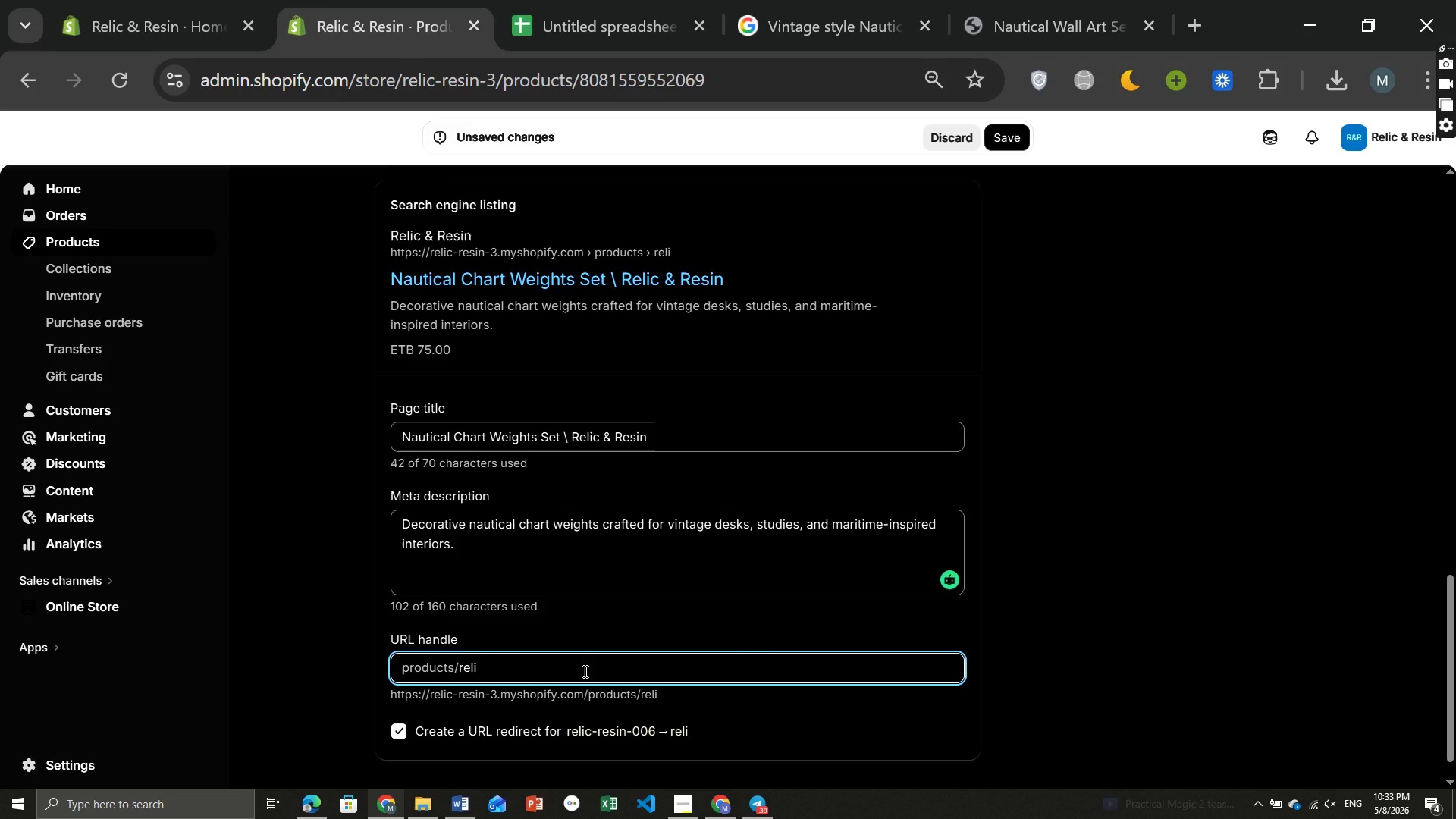 
key(Backspace)
 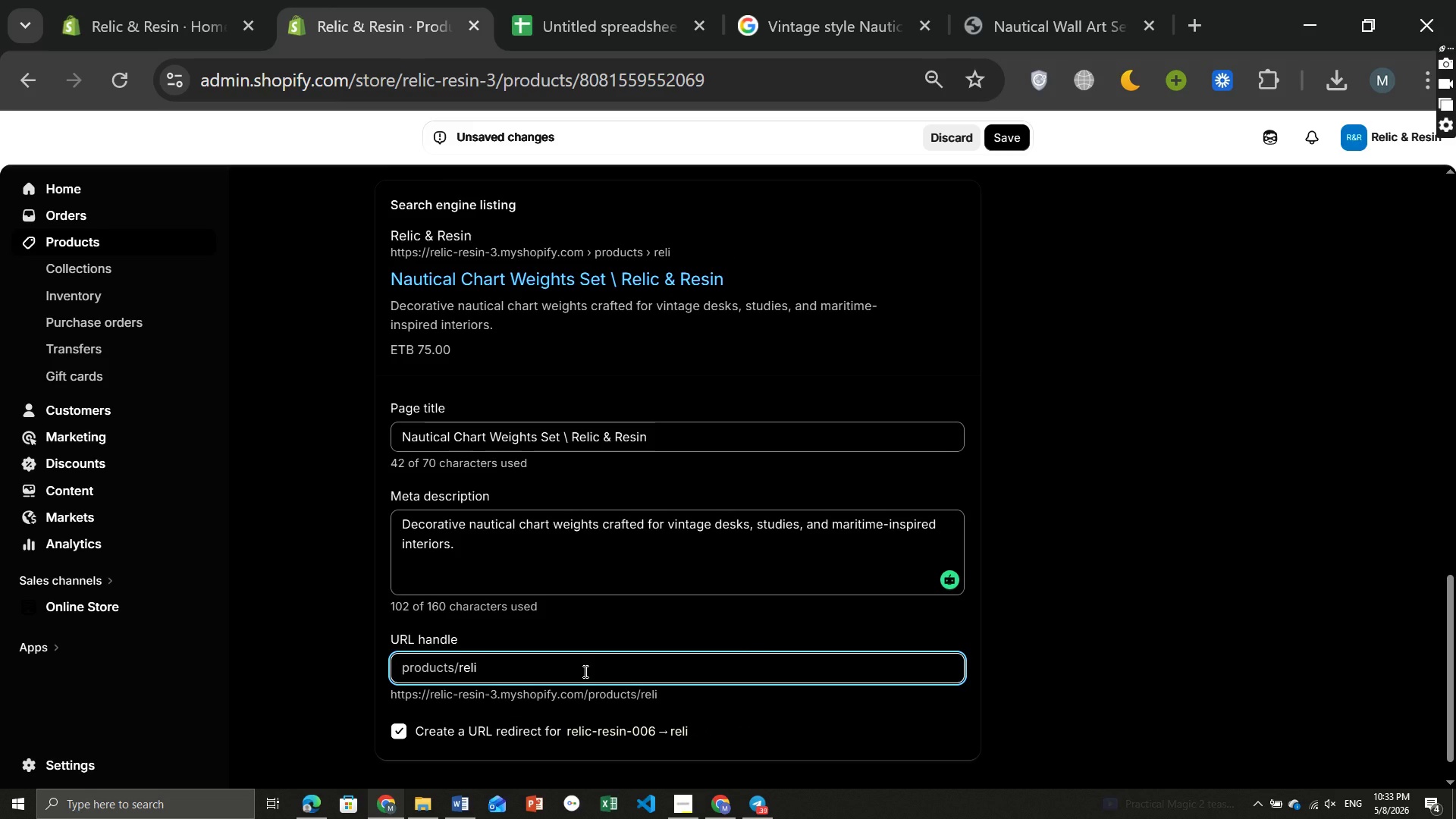 
key(Backspace)
 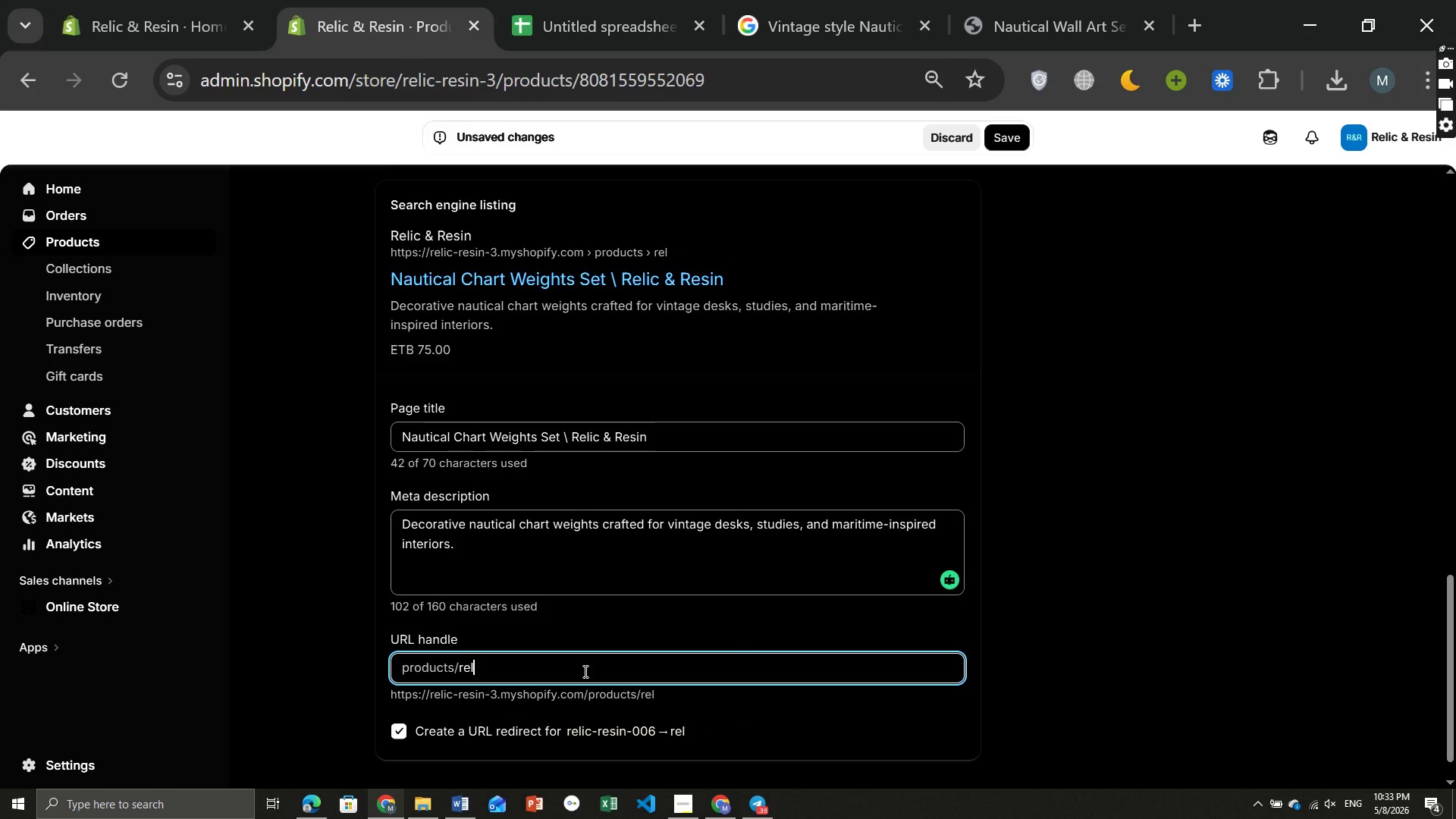 
key(Backspace)
 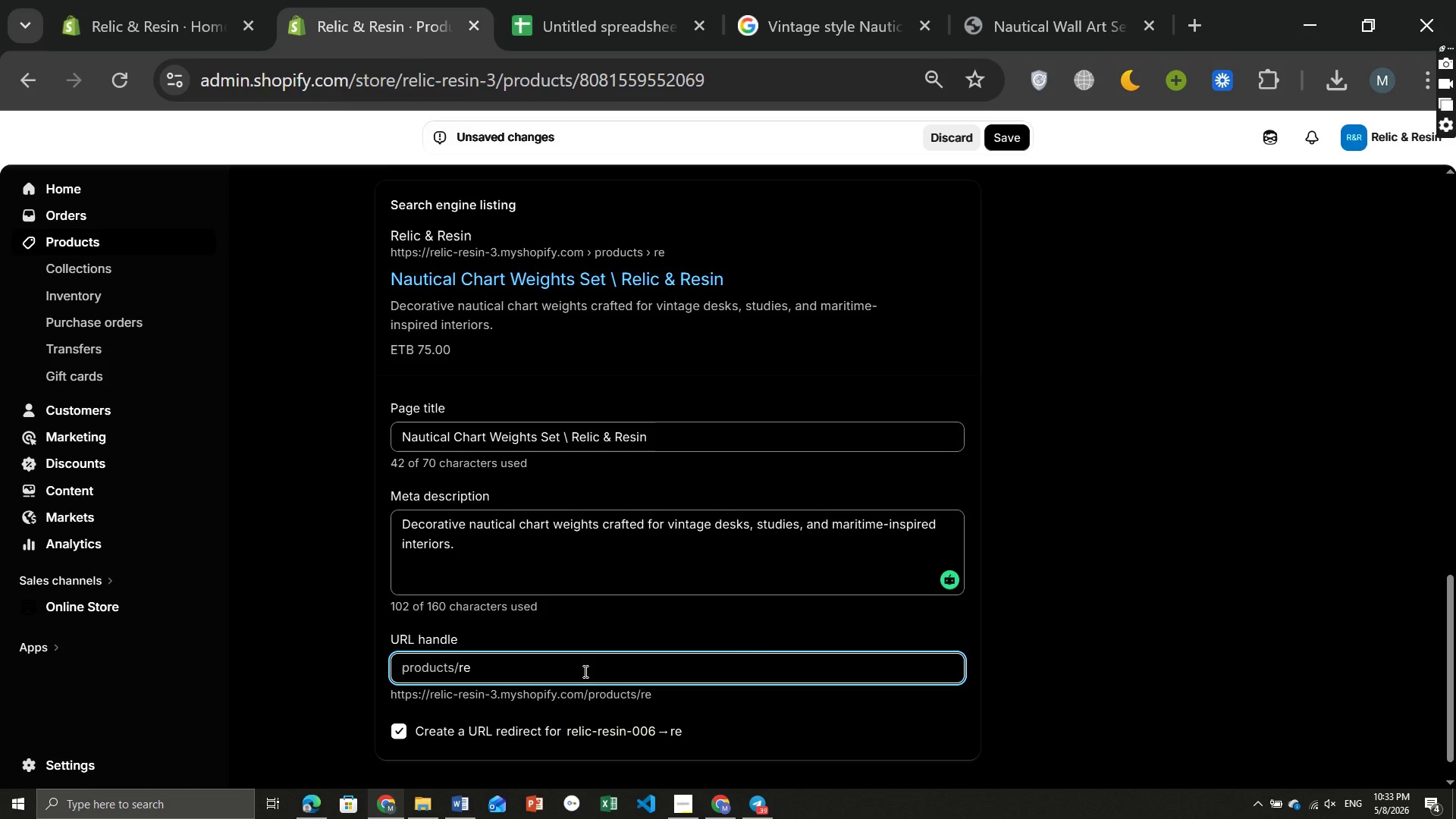 
key(Backspace)
 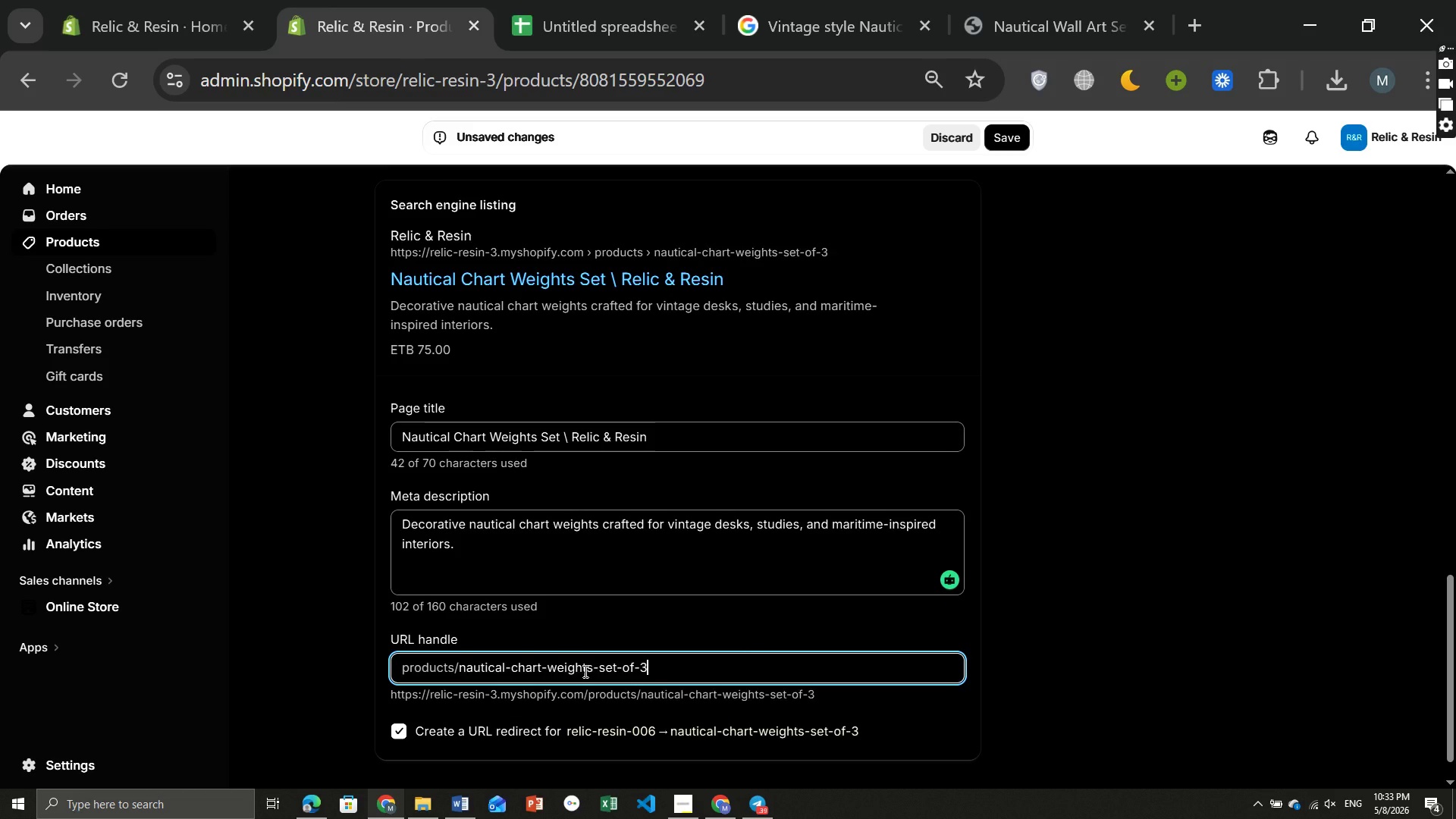 
key(Backspace)
 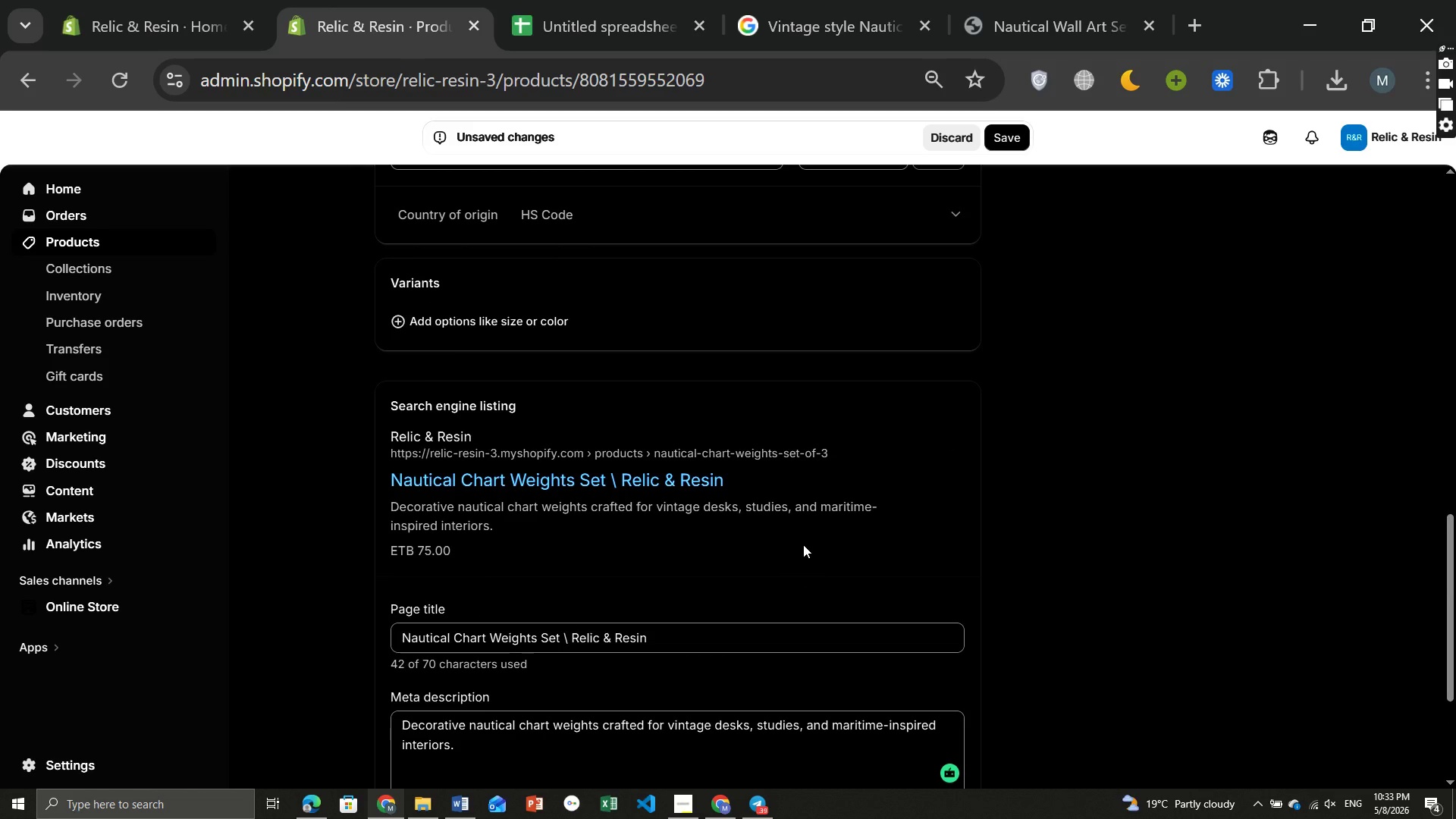 
wait(8.05)
 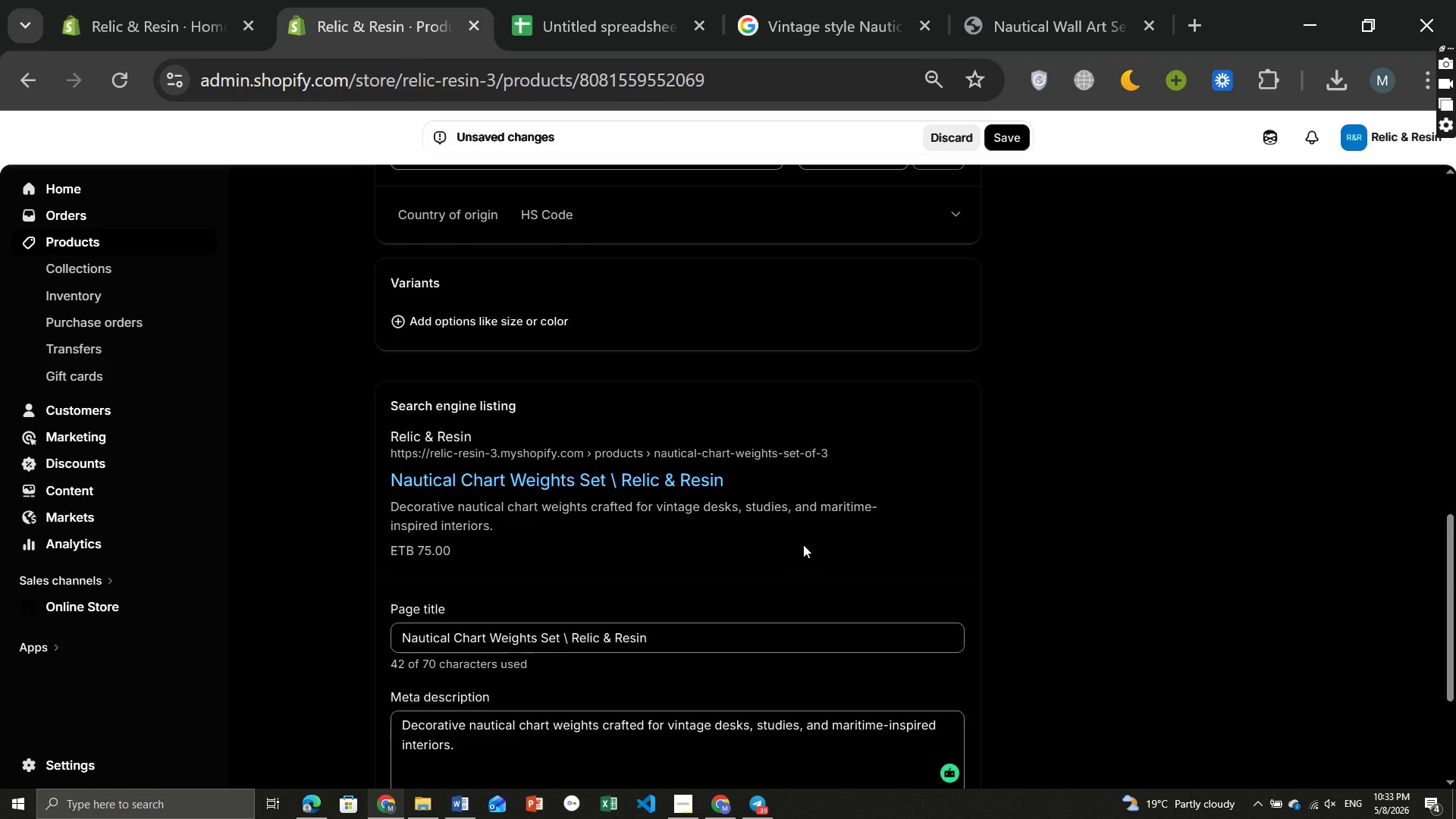 
left_click([1008, 144])
 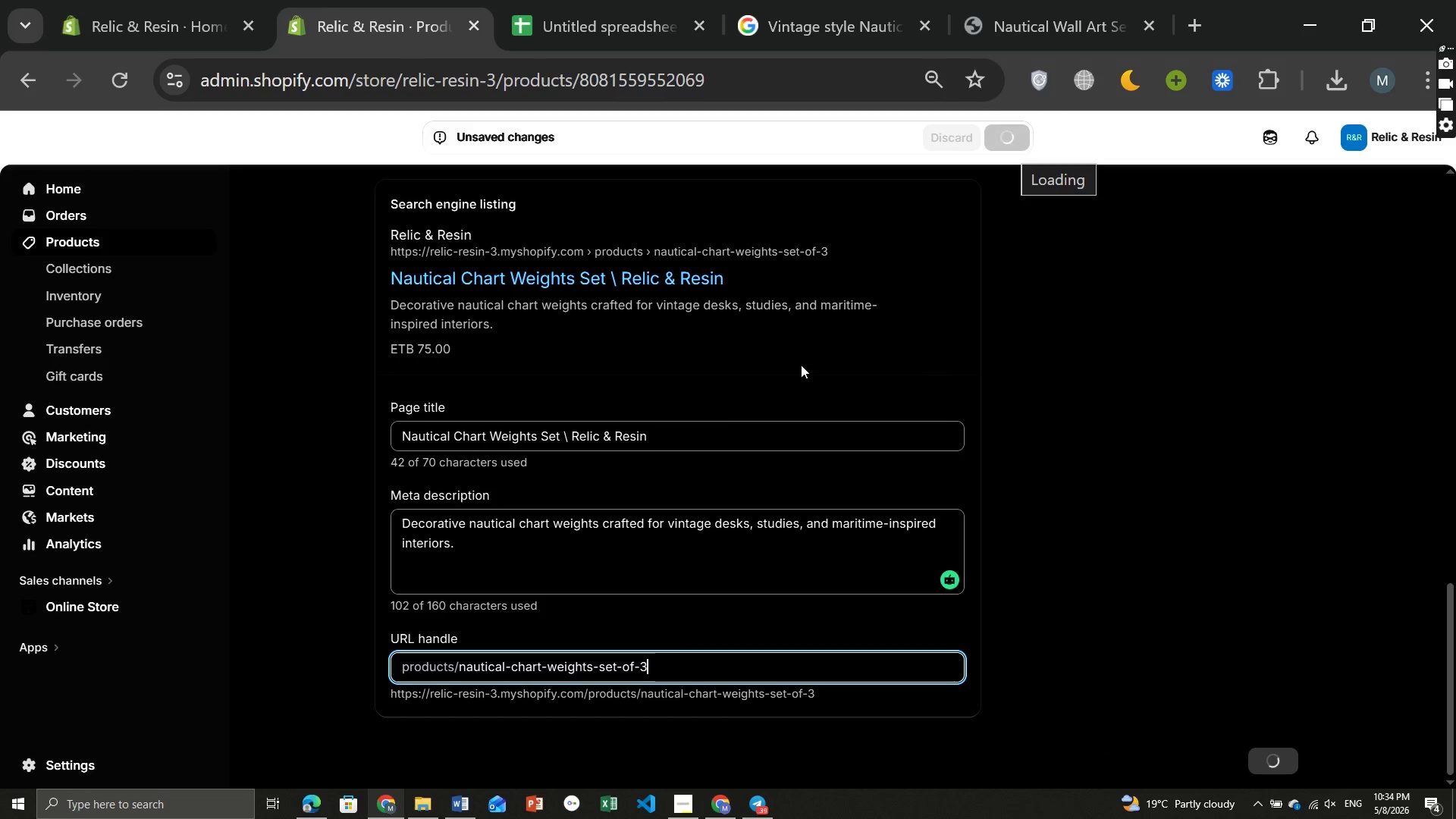 
wait(5.76)
 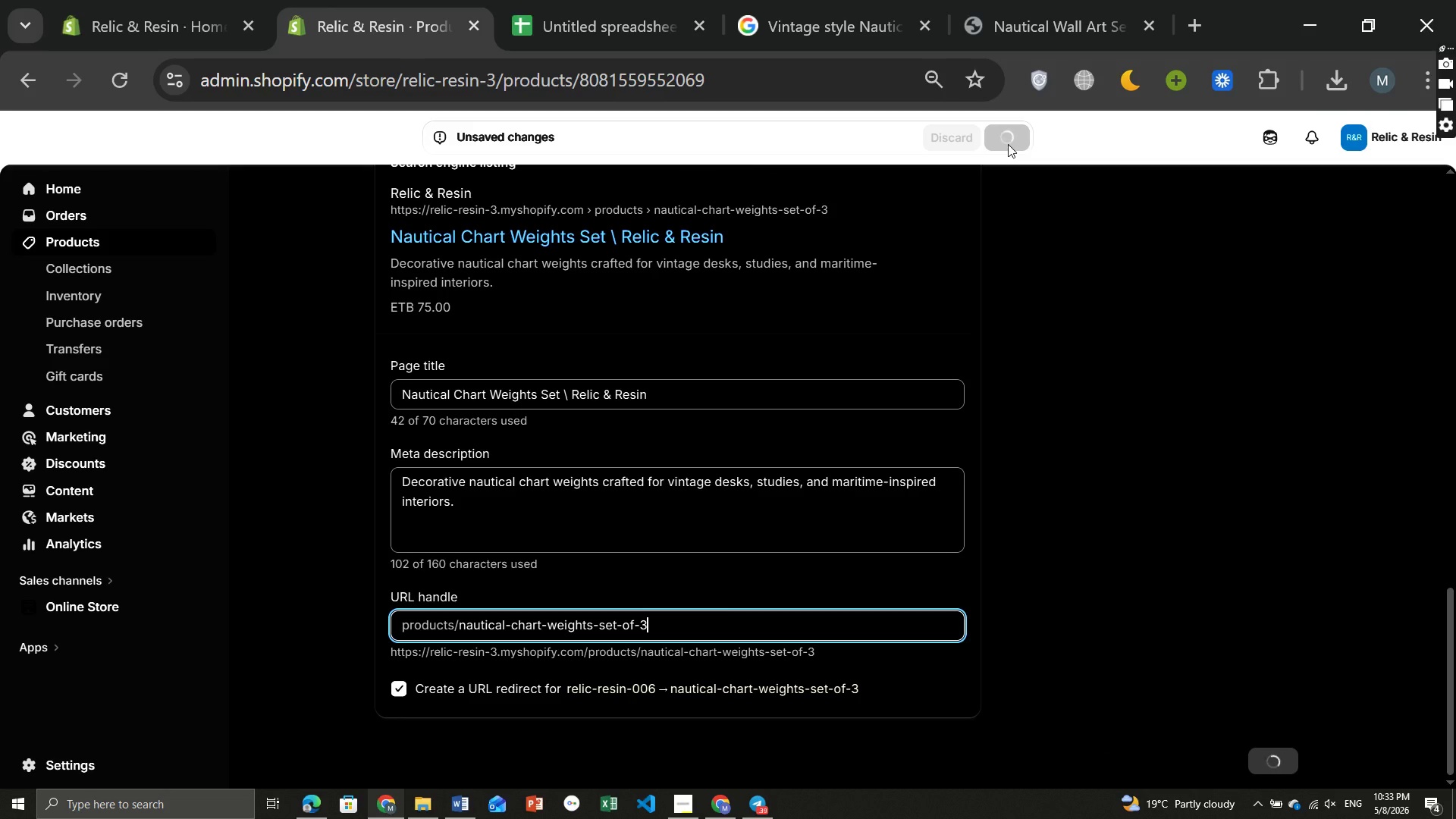 
left_click([686, 801])